 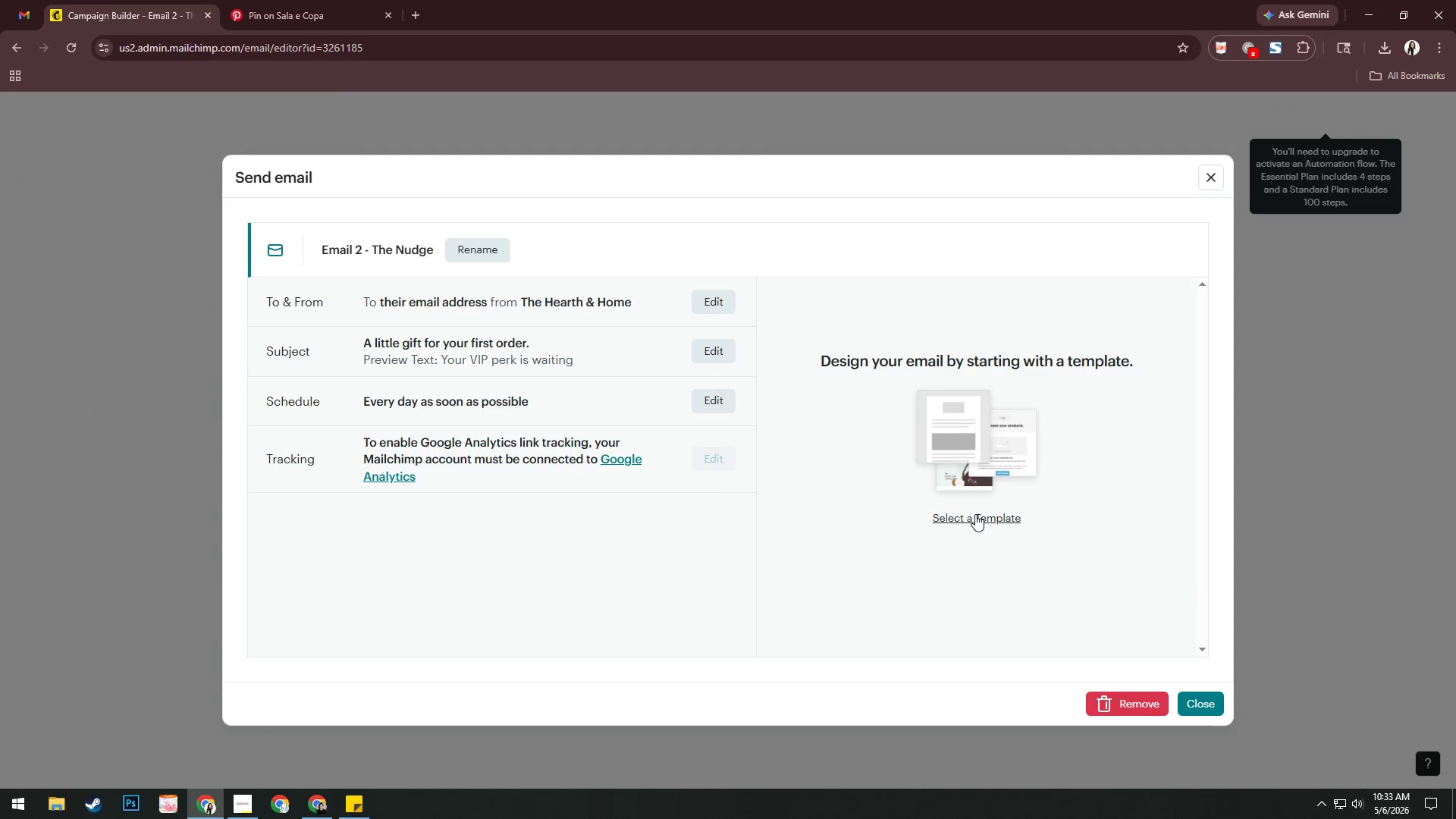 
left_click([323, 371])
 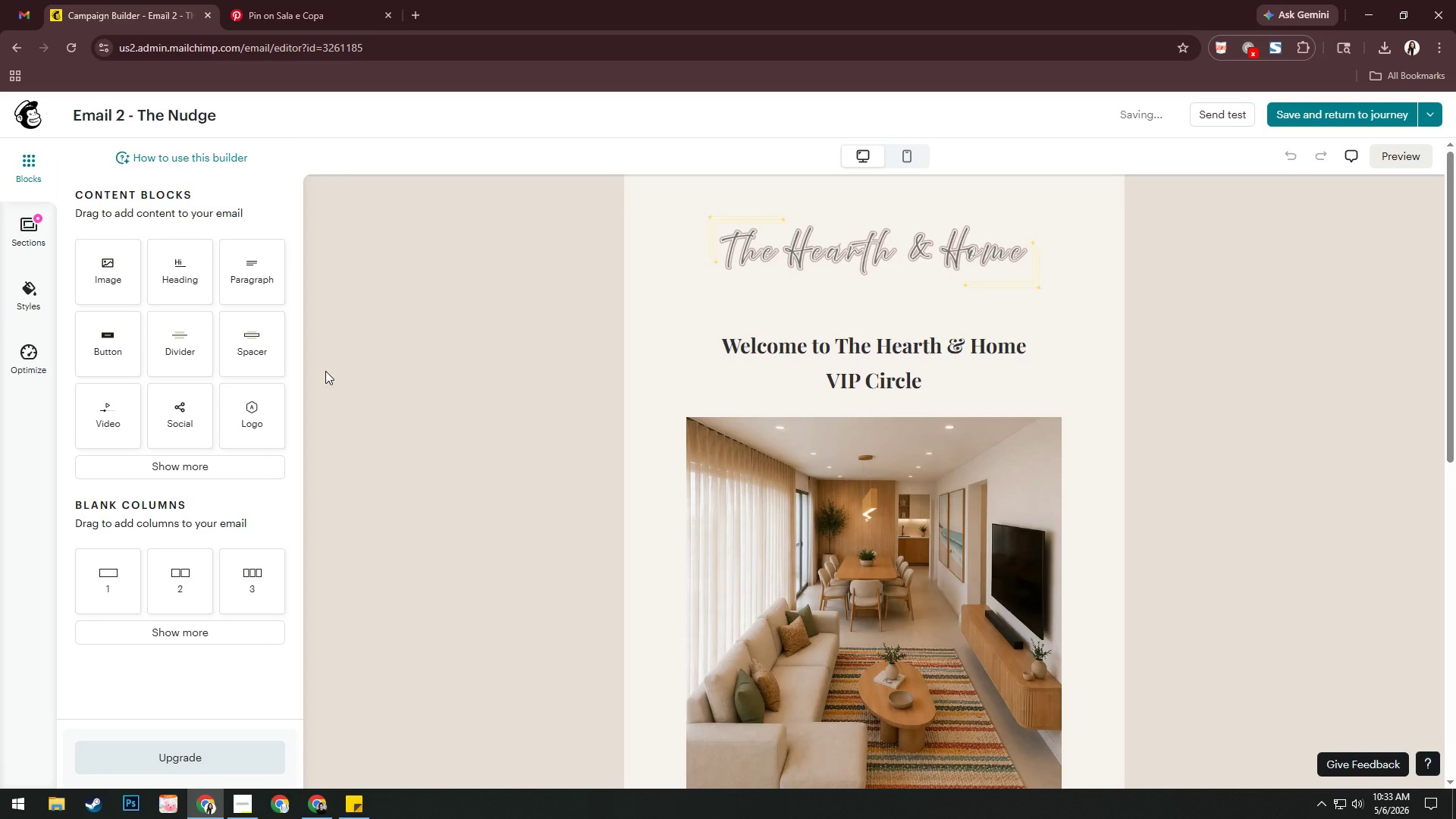 
wait(6.56)
 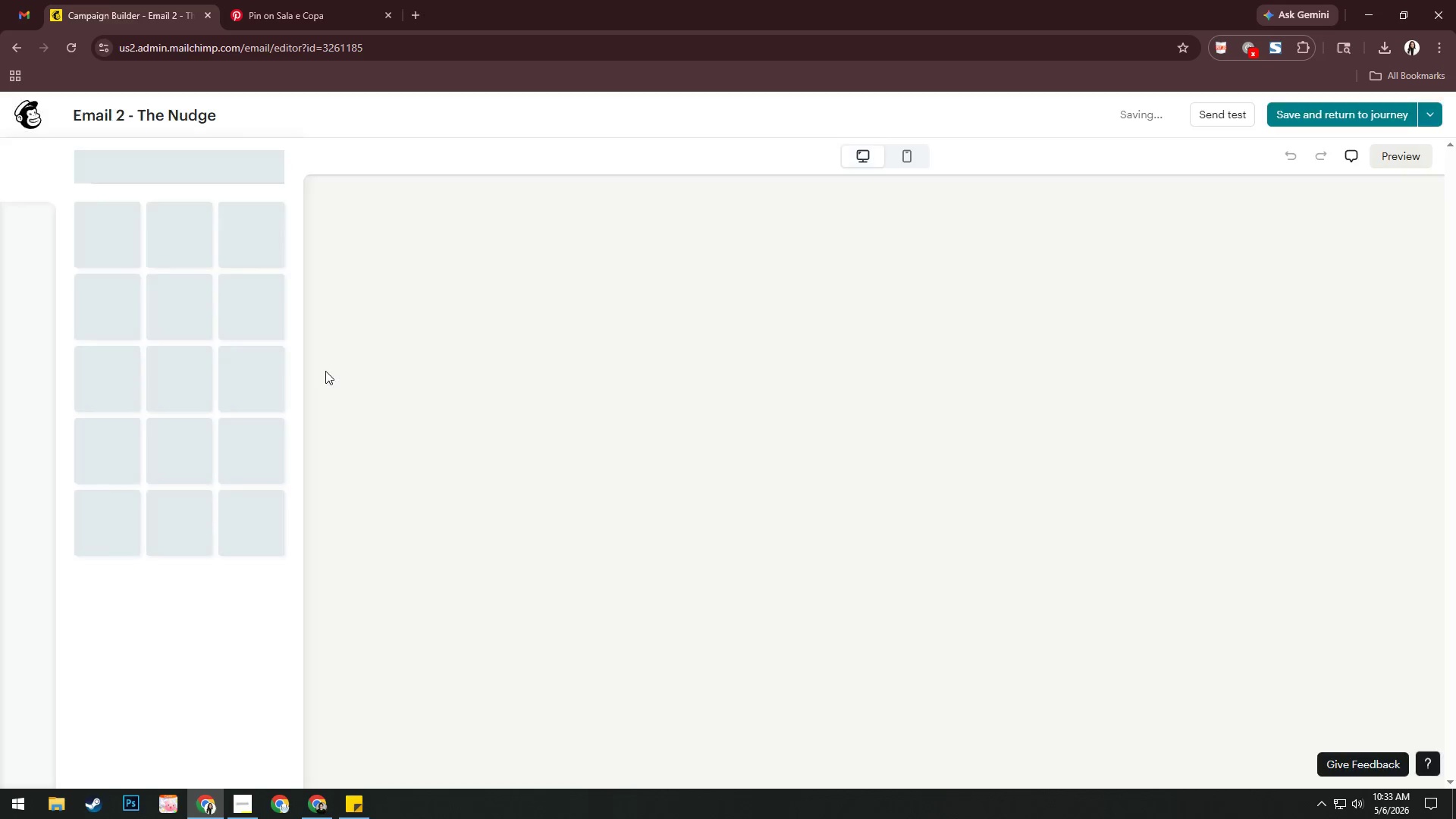 
double_click([311, 130])
 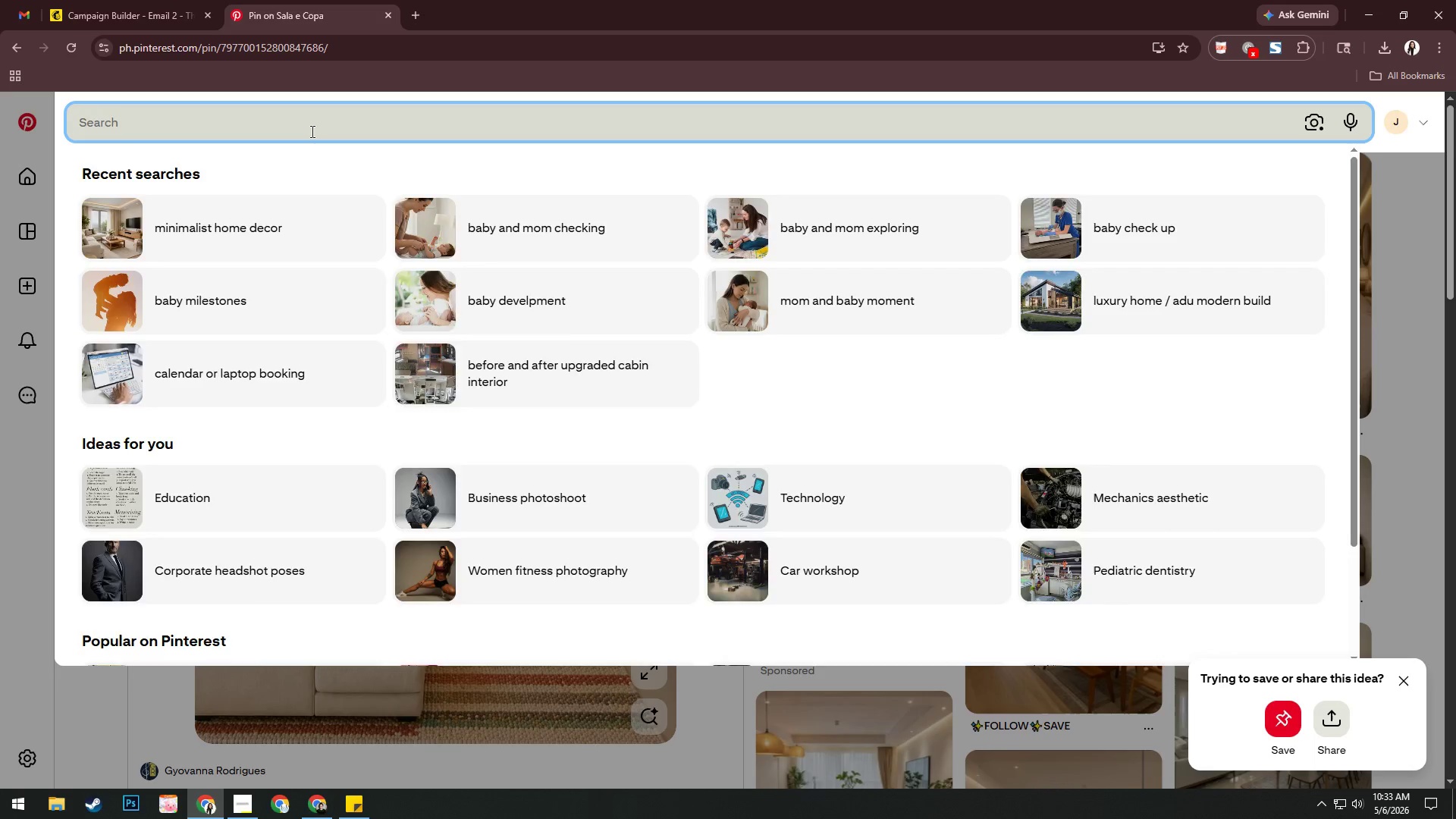 
type(stye)
key(Backspace)
type(el)
key(Backspace)
key(Backspace)
type(led pt)
key(Backspace)
type(roduct flay)
key(Backspace)
type(tlay)
 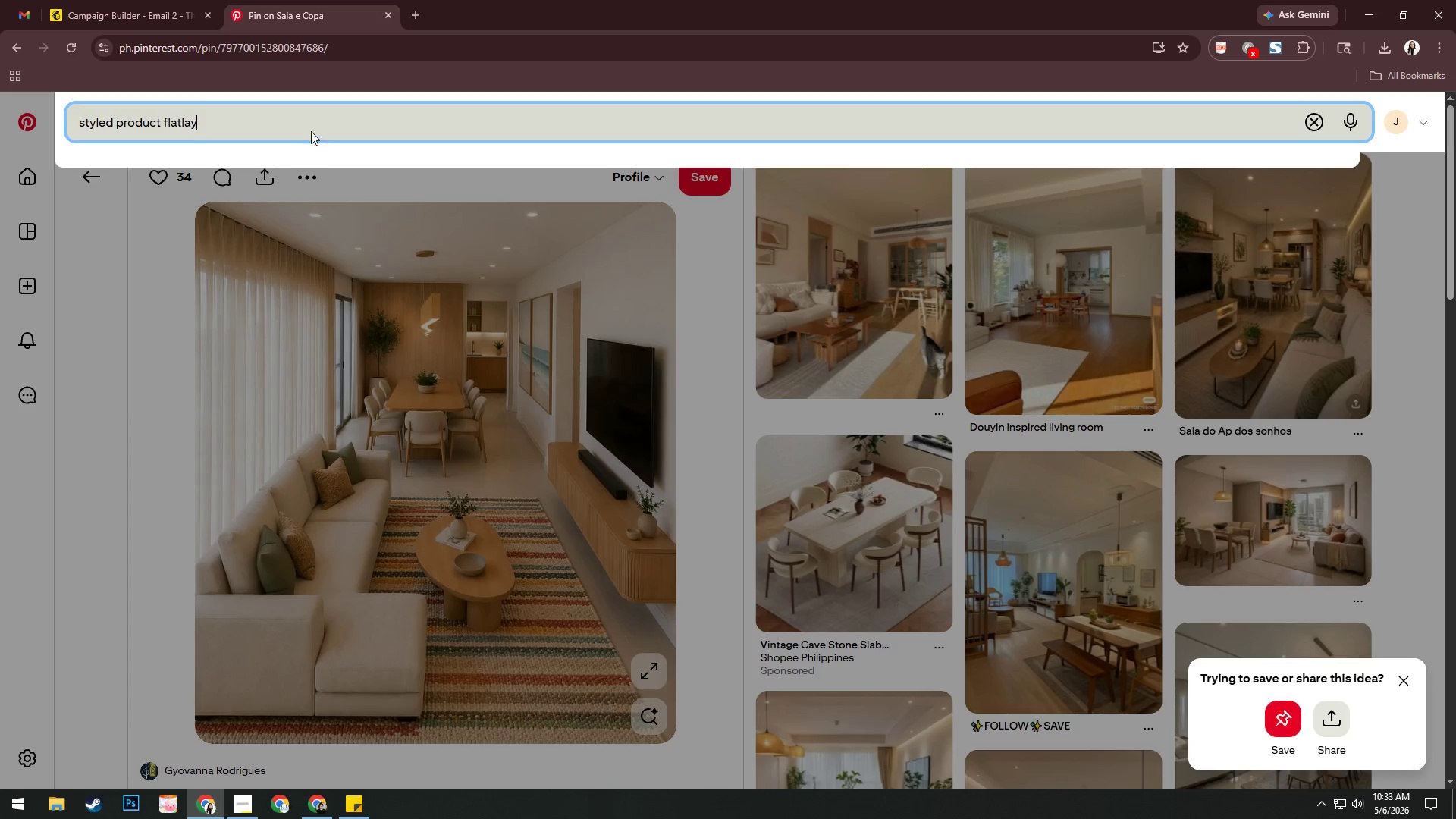 
key(Enter)
 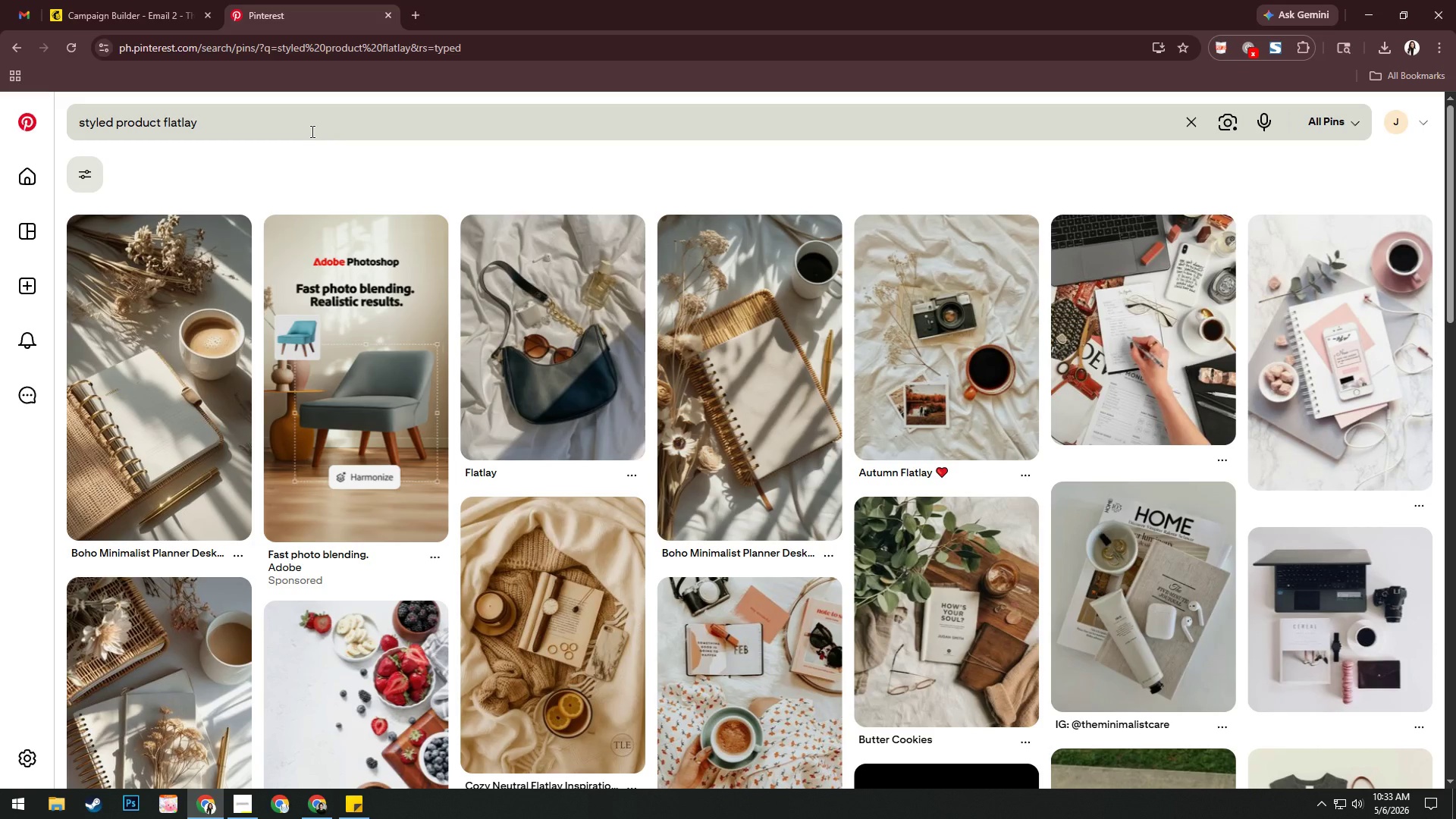 
wait(6.06)
 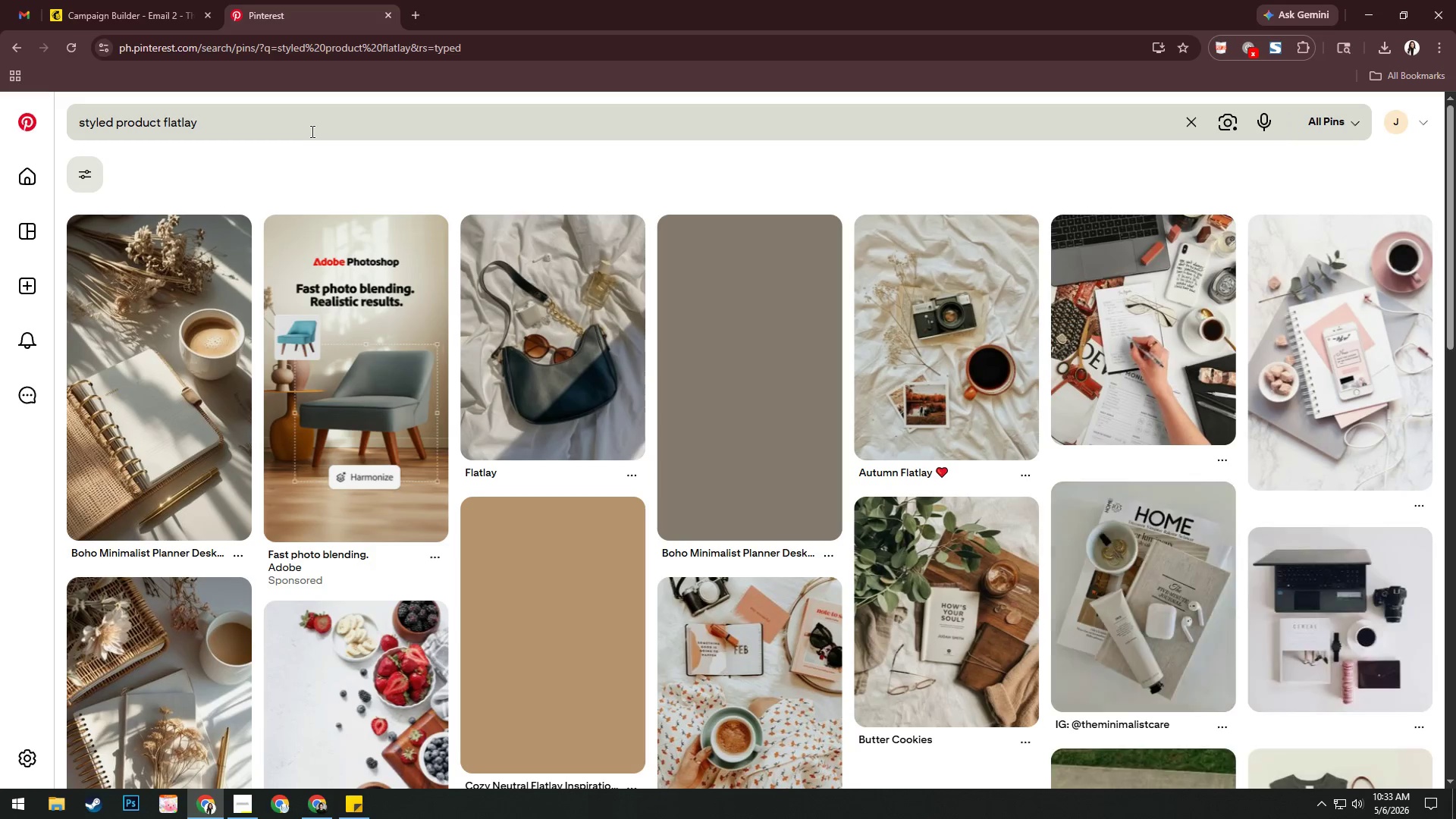 
scroll: coordinate [614, 498], scroll_direction: down, amount: 6.0
 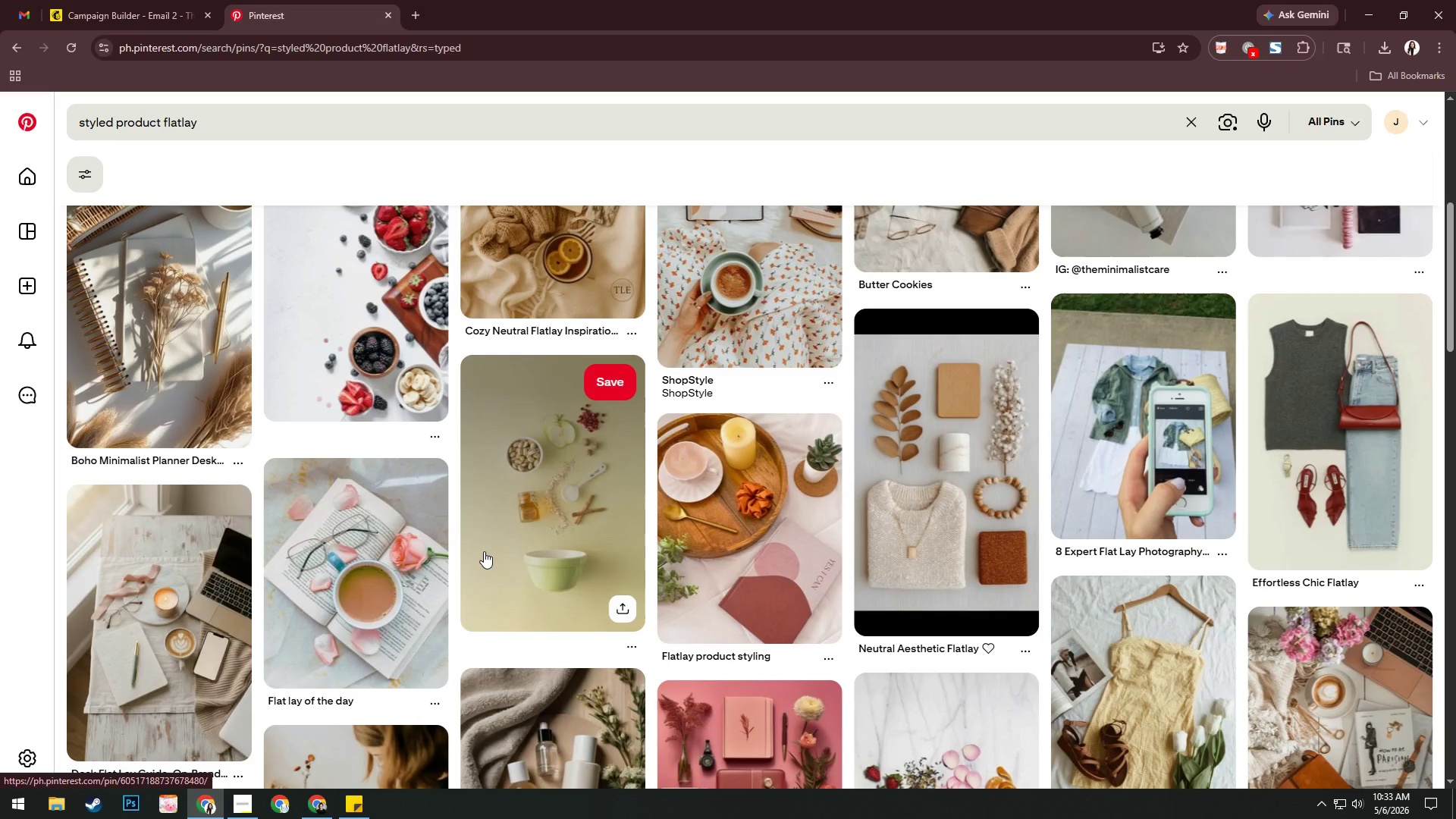 
left_click([404, 133])
 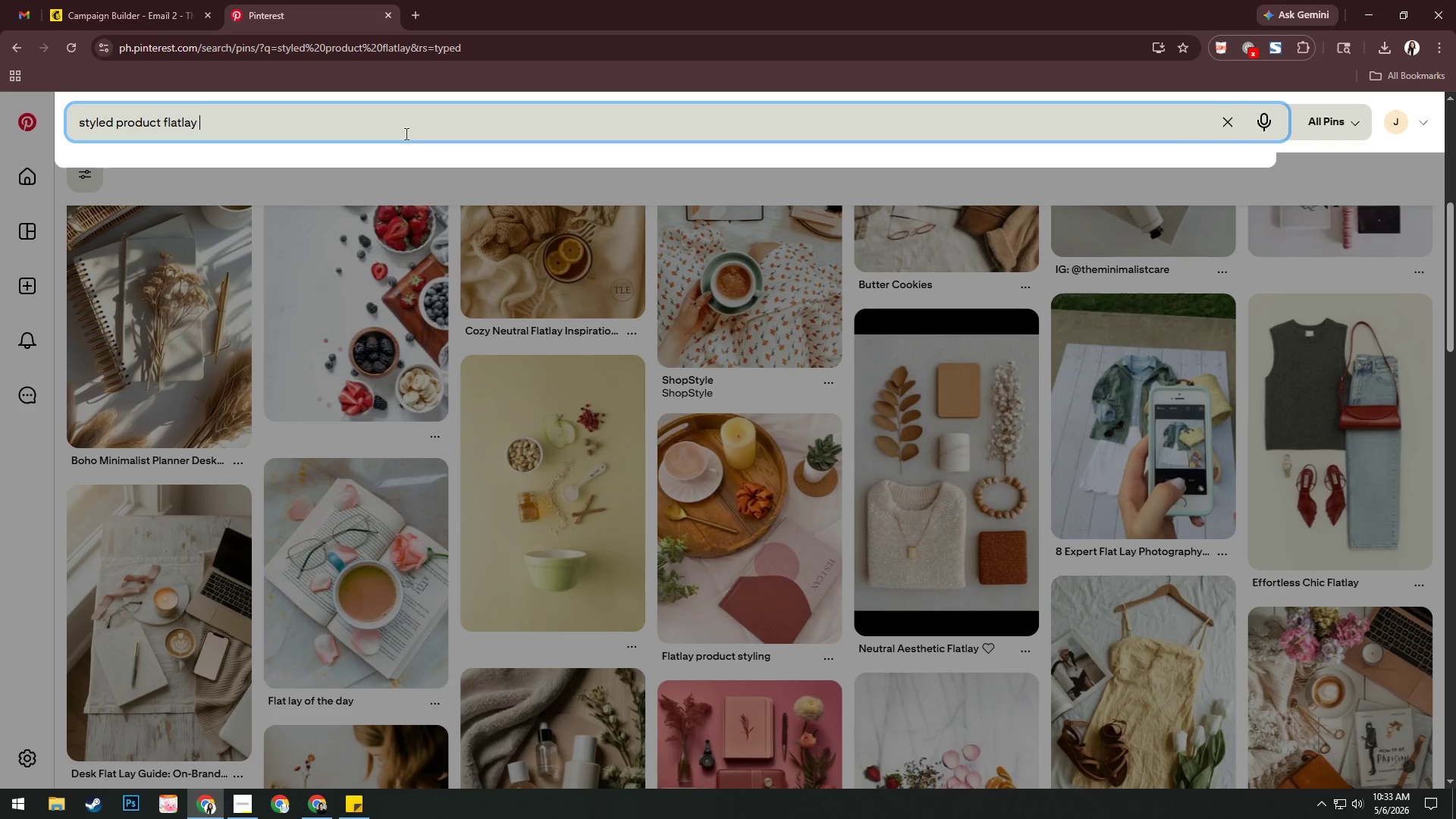 
type( candles)
 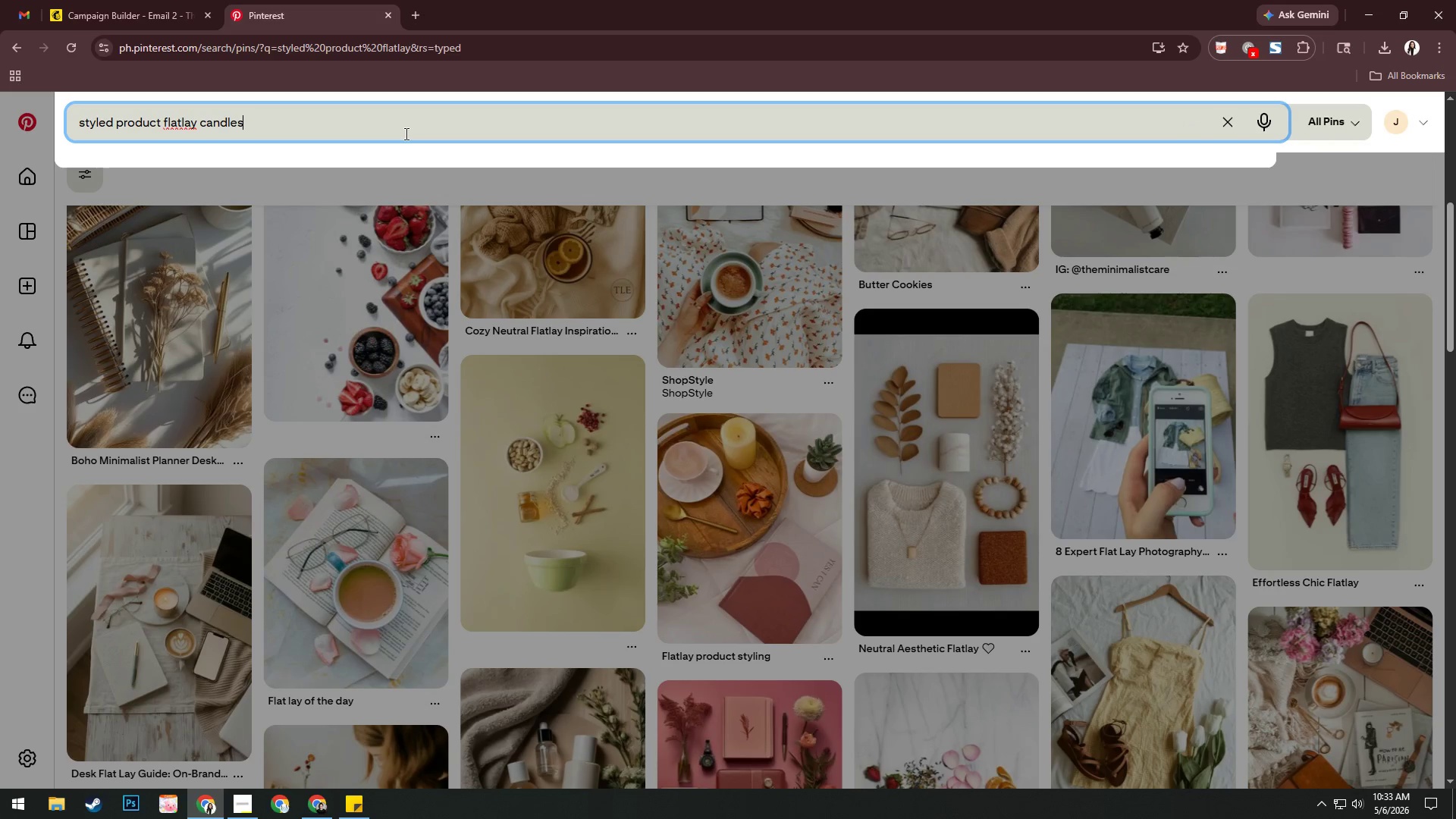 
key(Enter)
 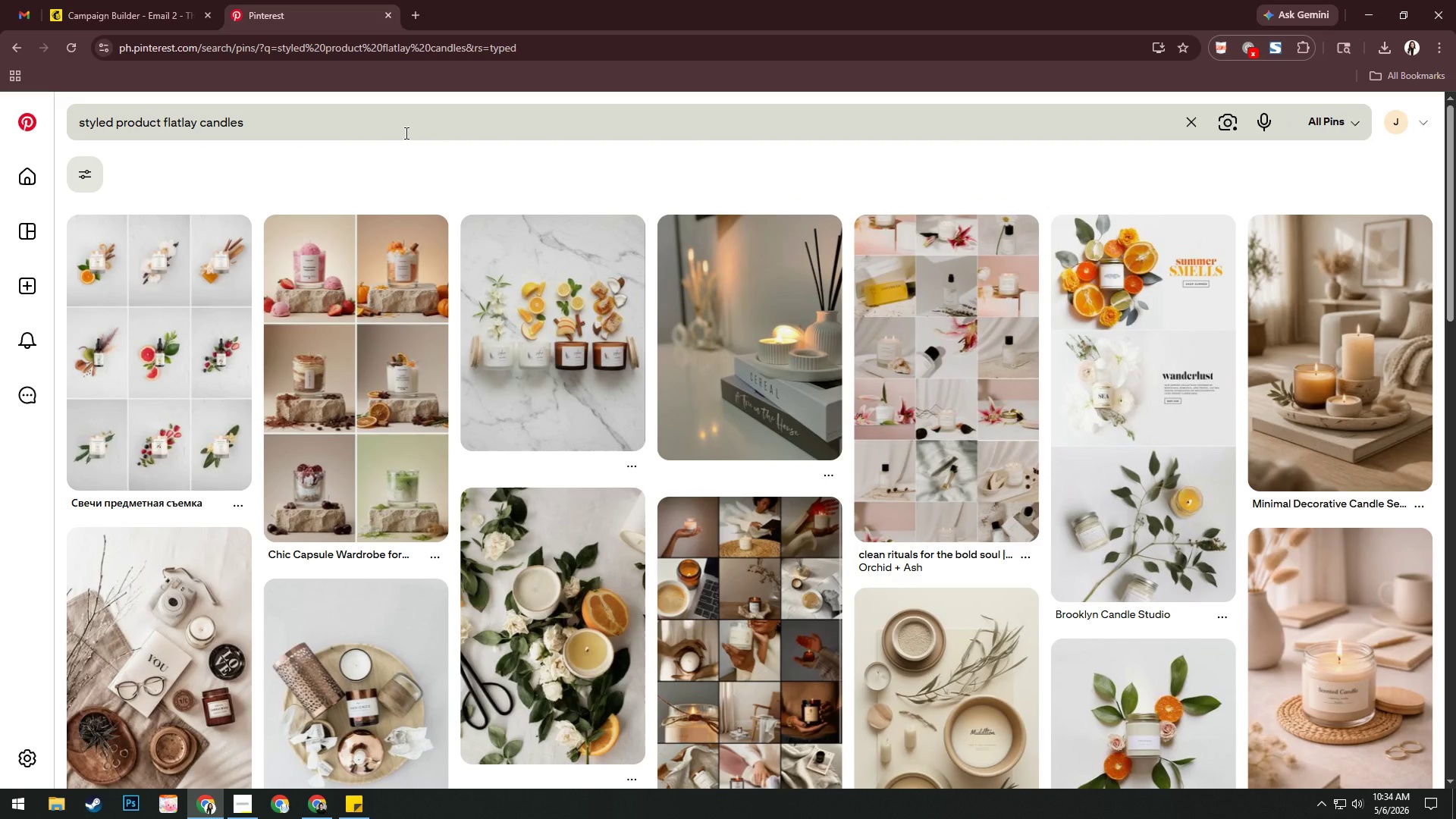 
wait(5.97)
 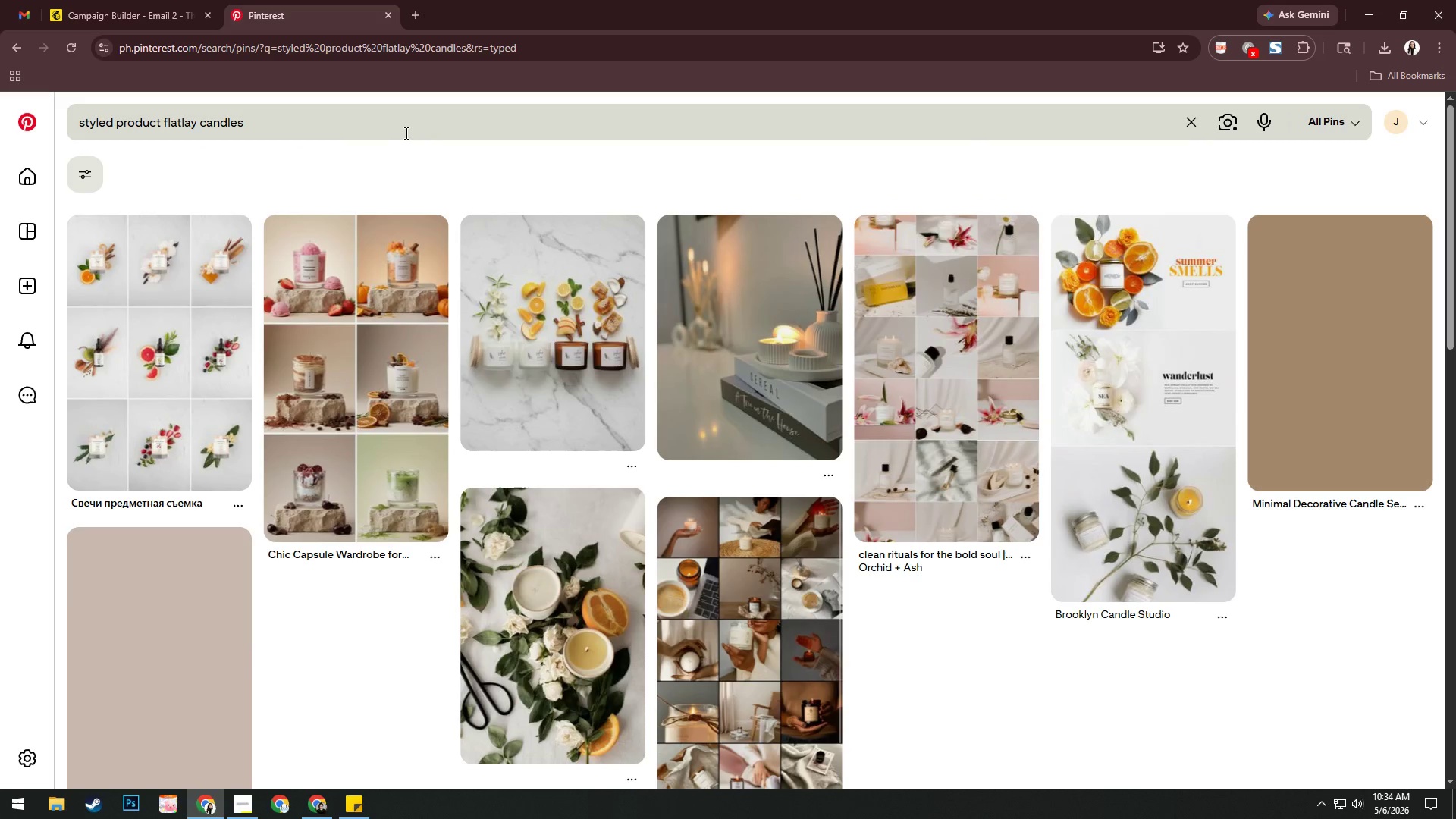 
left_click([1349, 356])
 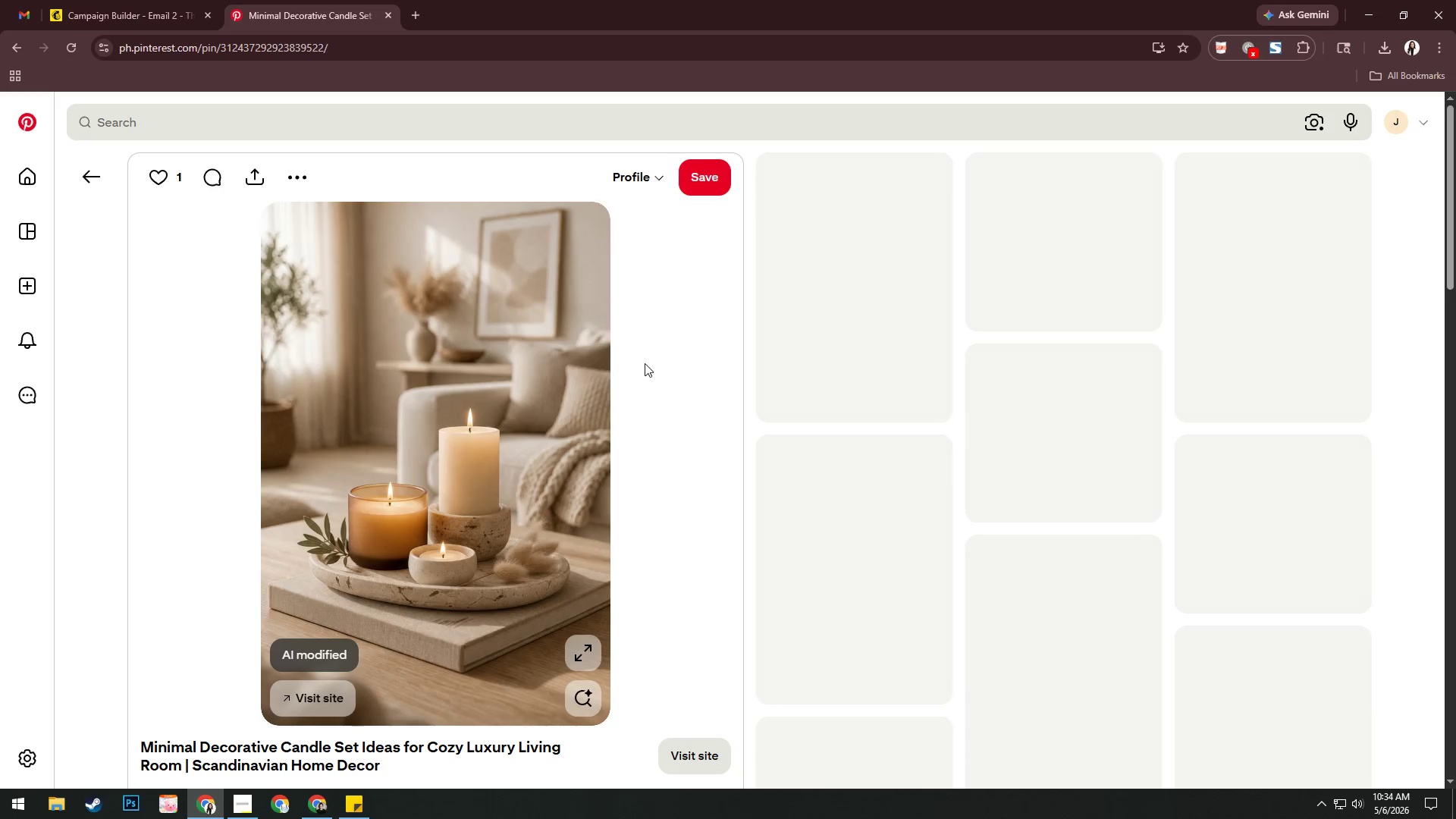 
right_click([417, 364])
 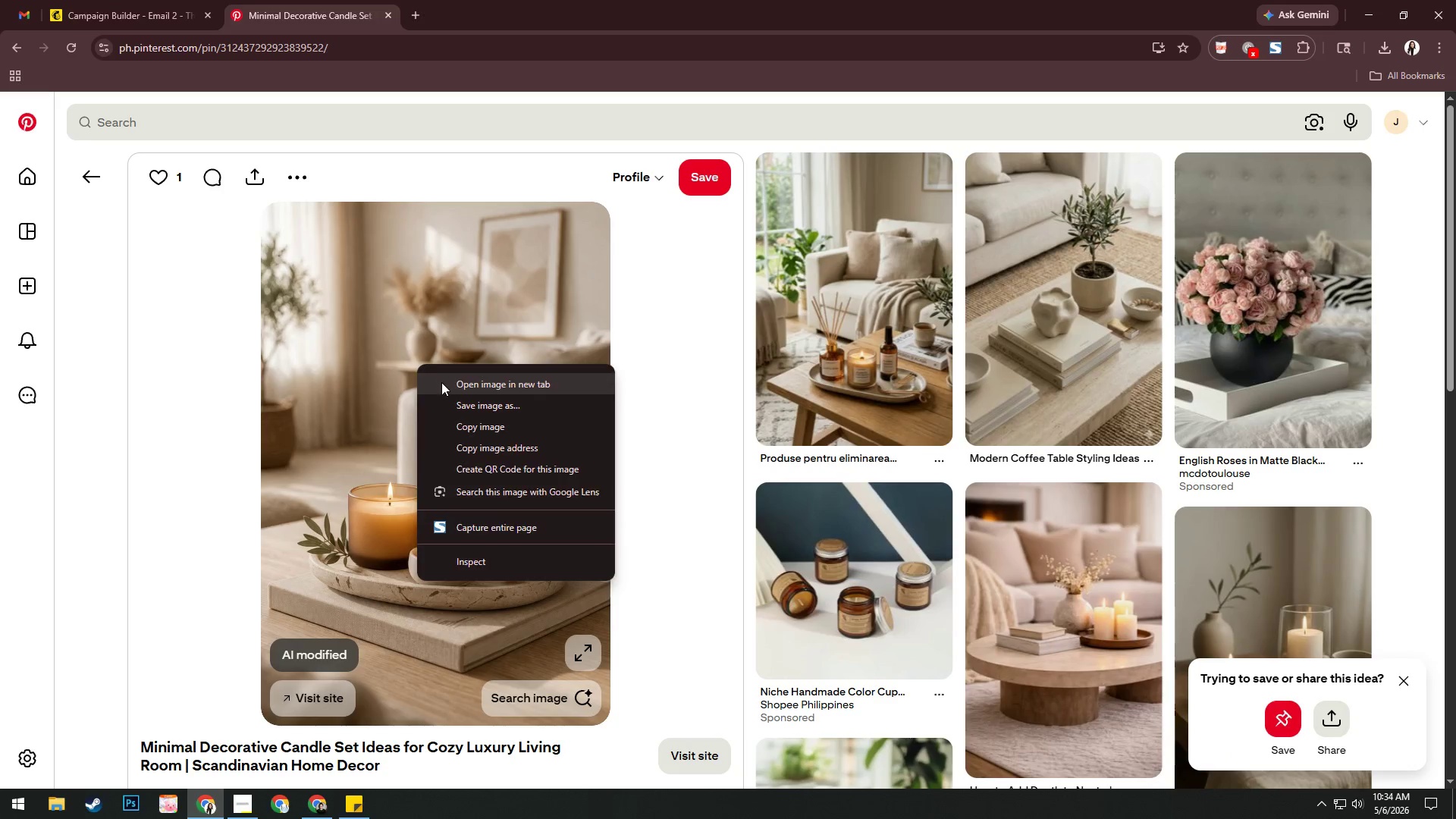 
left_click([441, 382])
 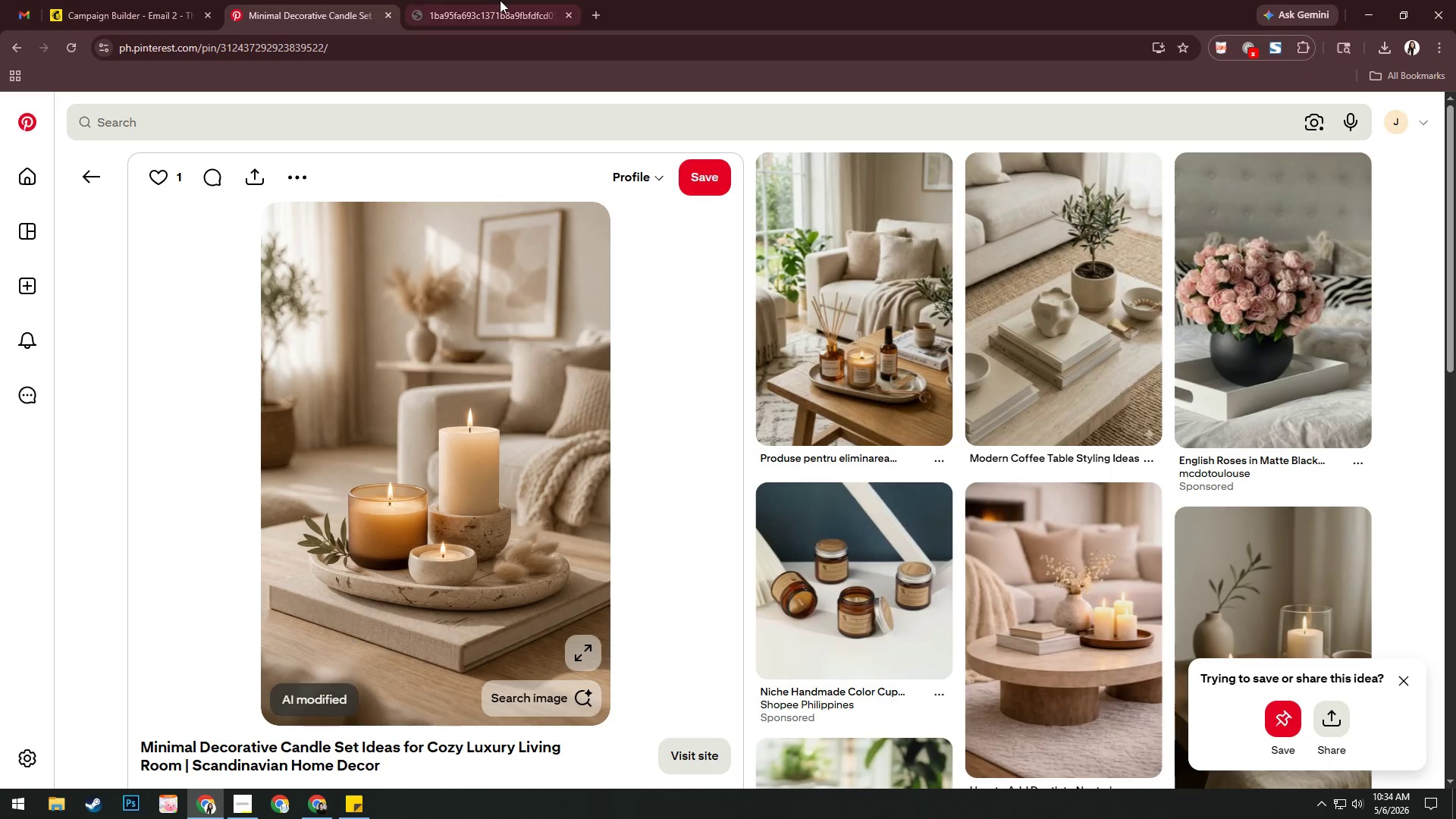 
left_click([505, 0])
 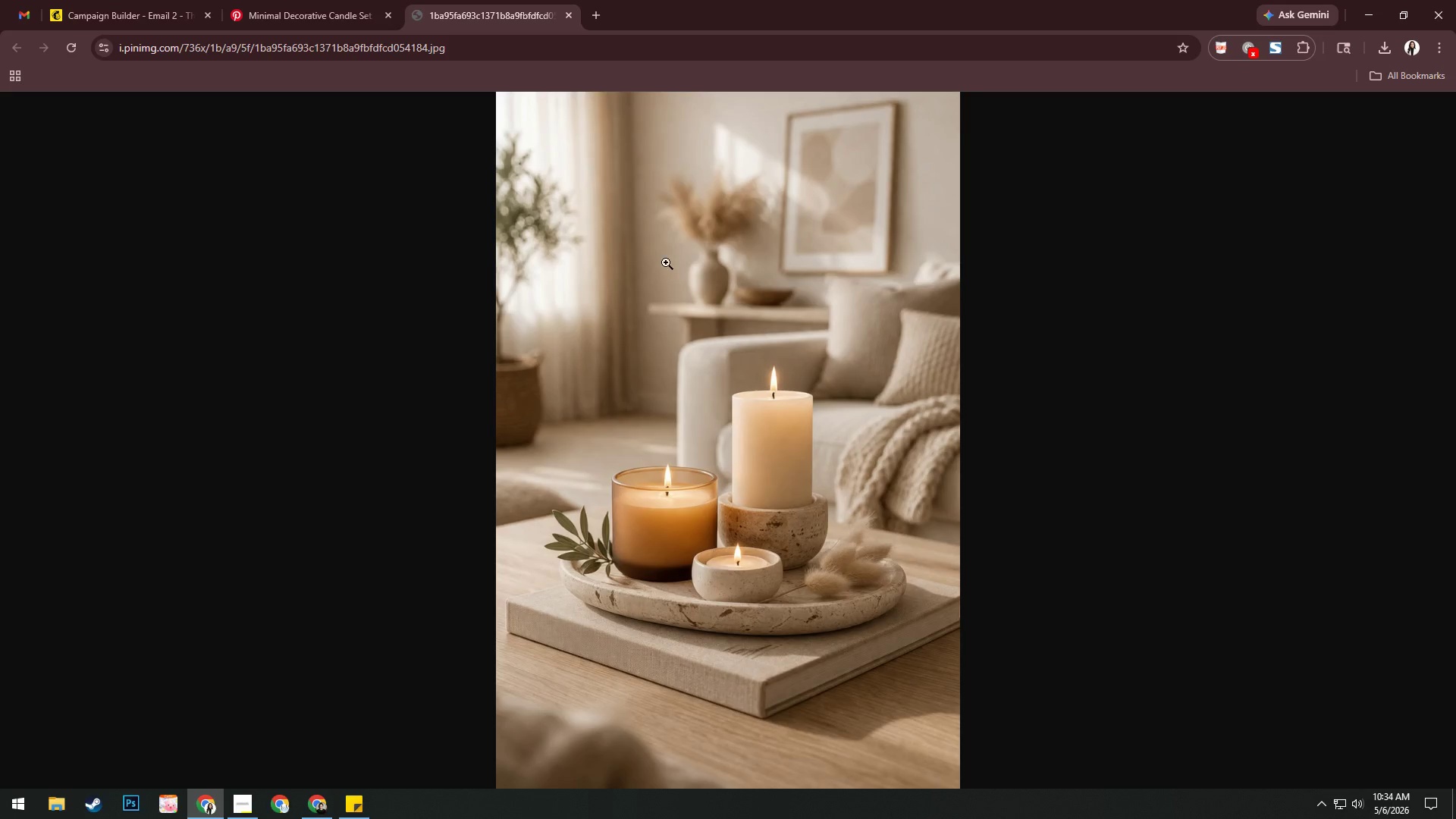 
right_click([677, 275])
 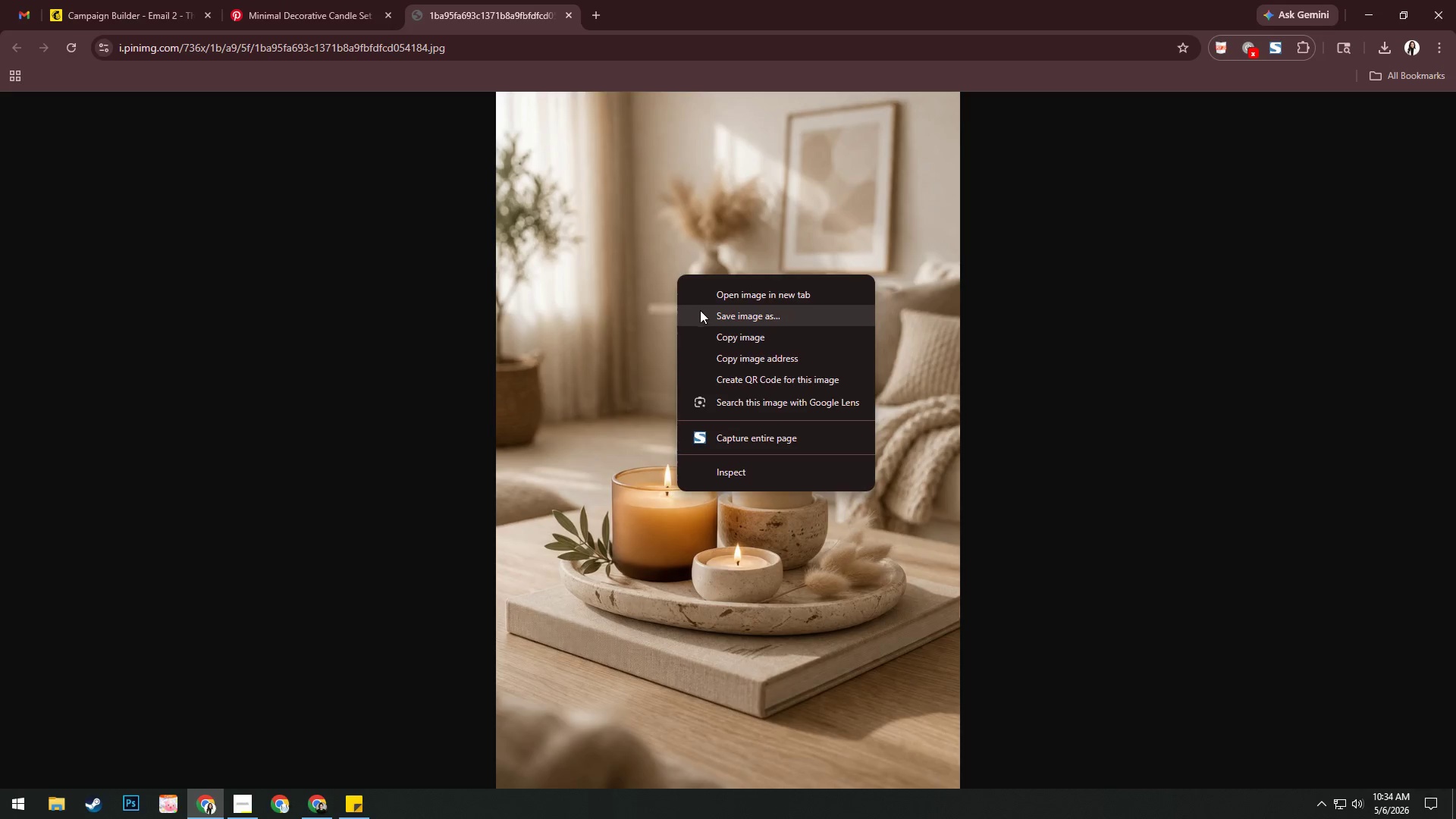 
left_click([704, 318])
 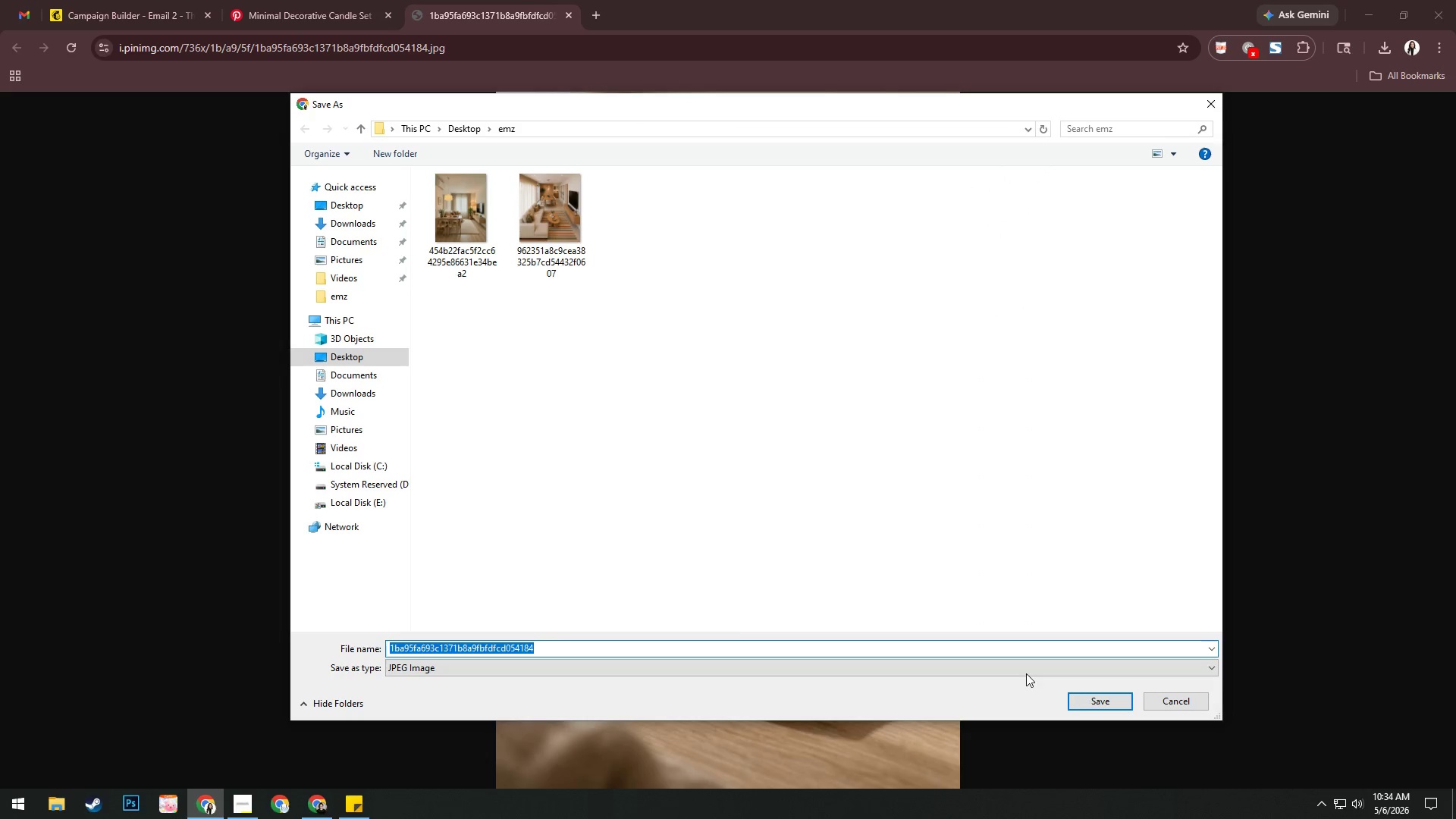 
left_click([1088, 702])
 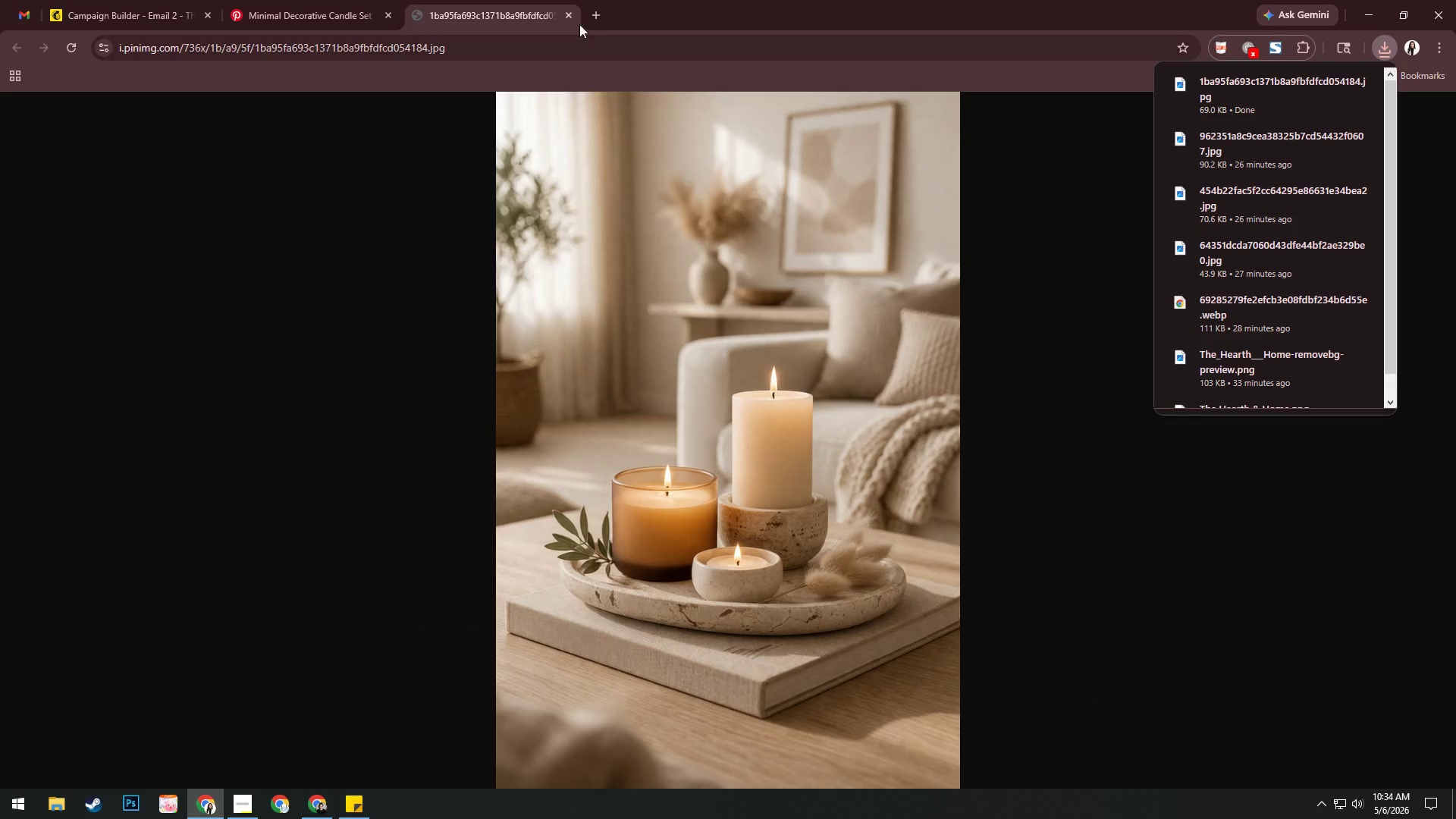 
left_click([566, 13])
 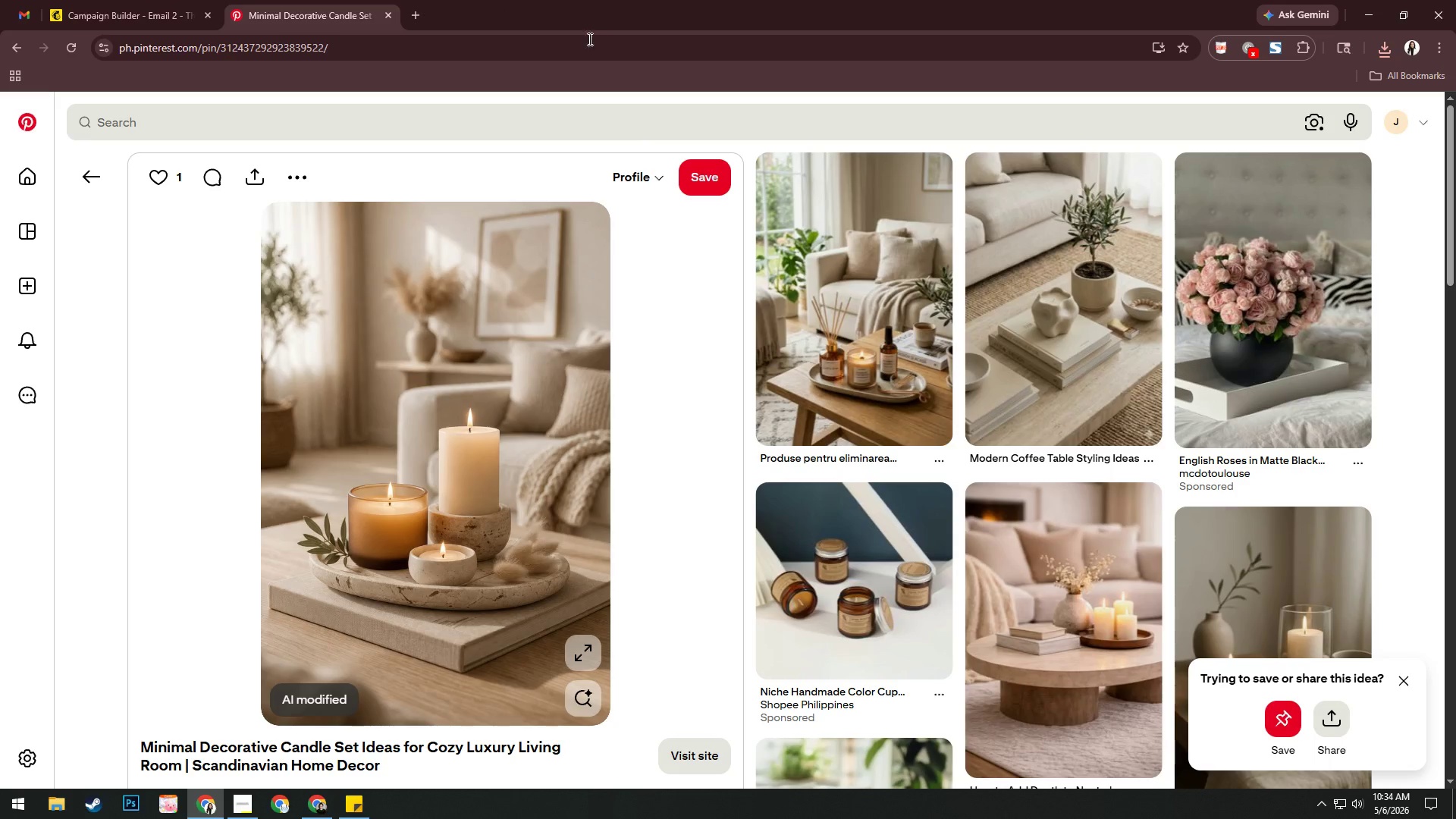 
left_click([1079, 595])
 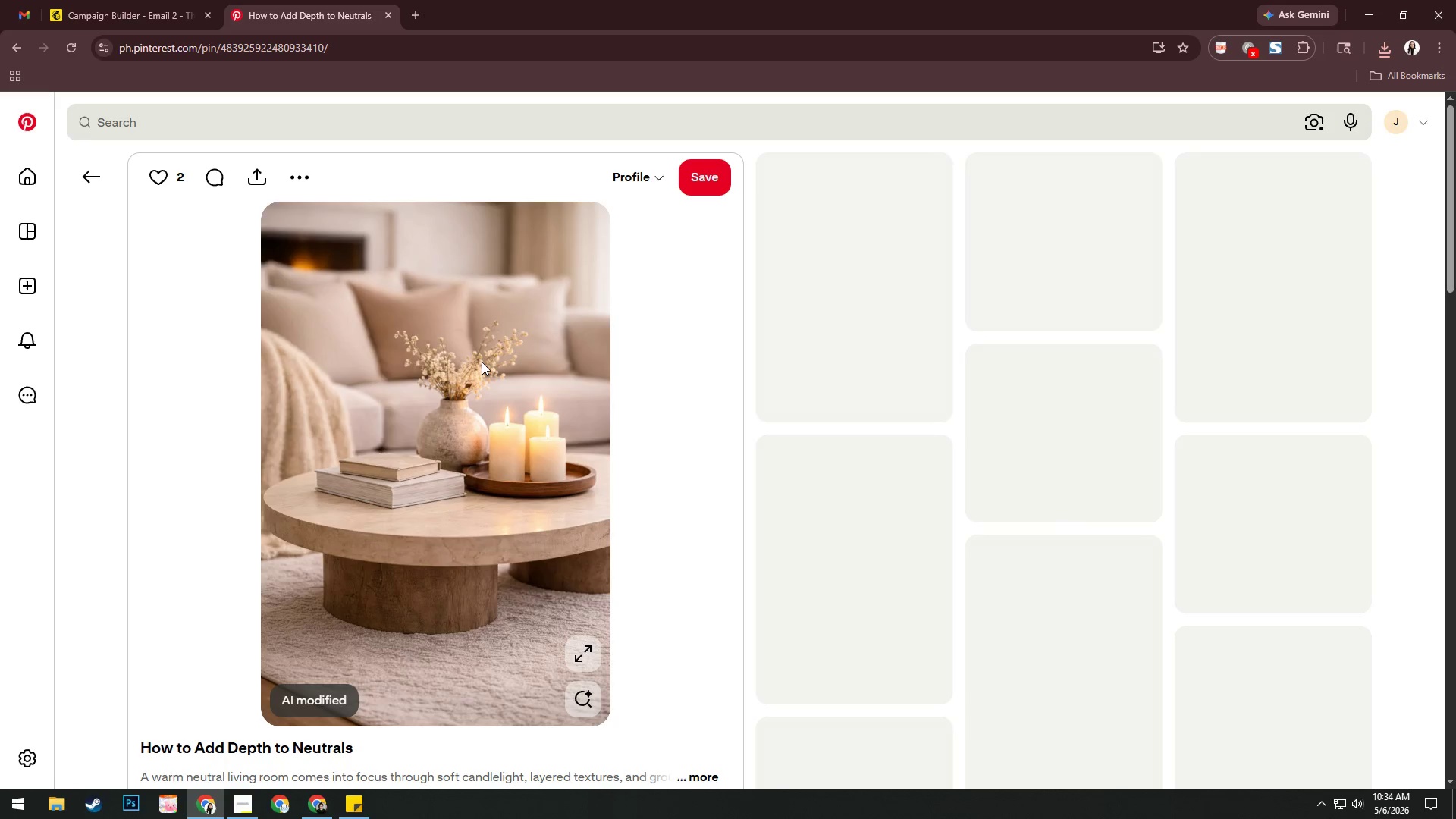 
right_click([482, 363])
 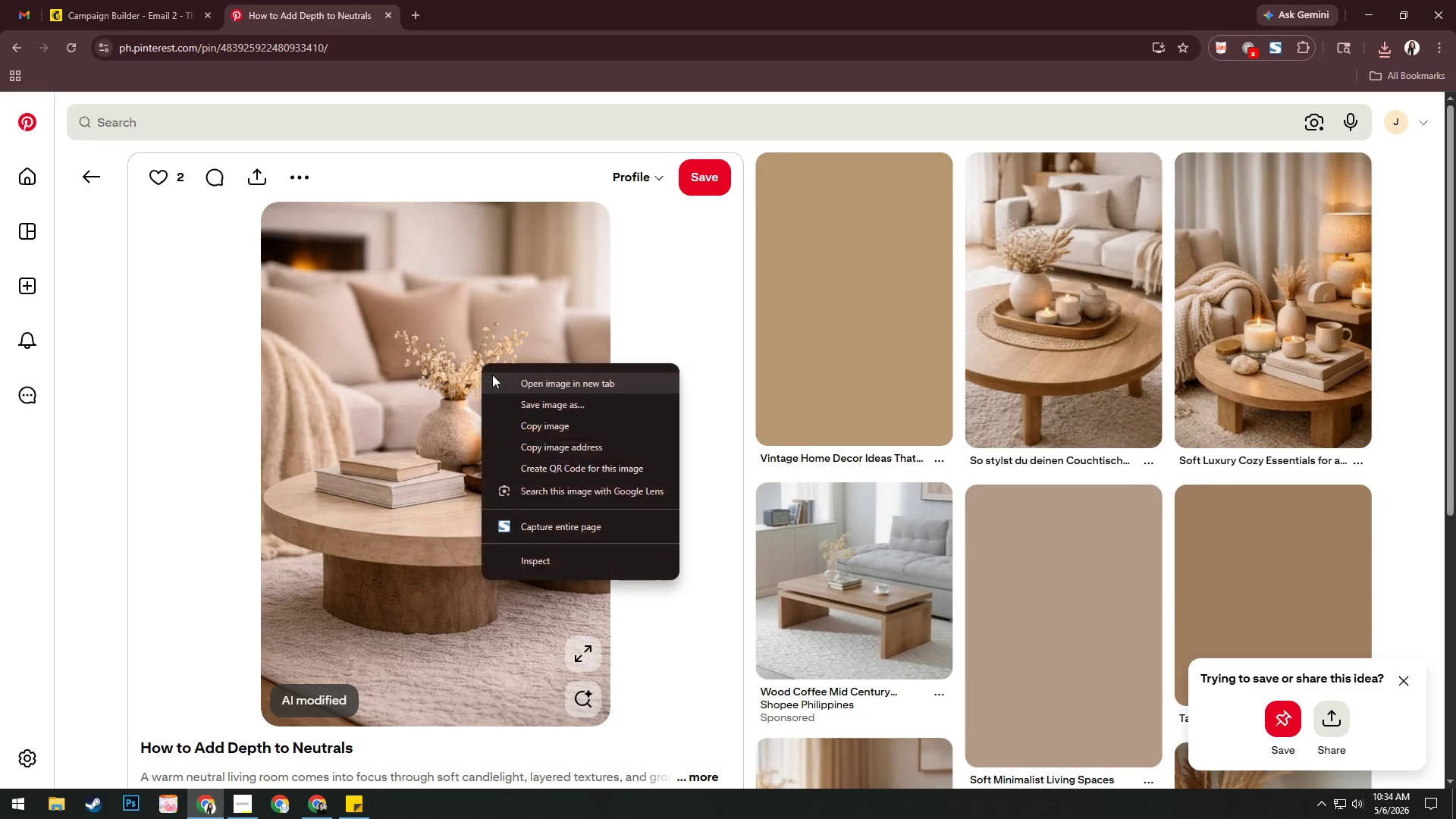 
left_click([492, 375])
 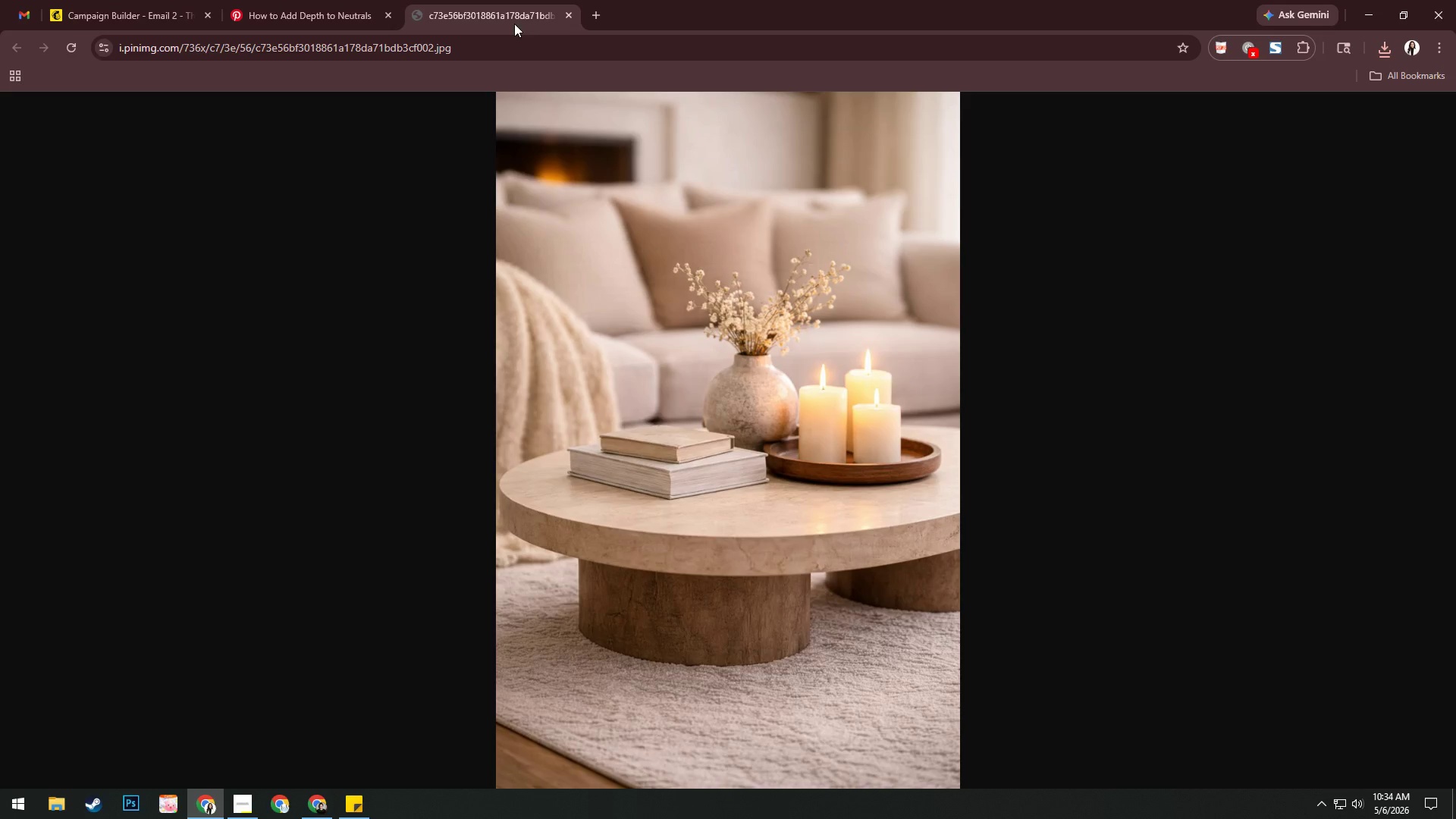 
right_click([623, 303])
 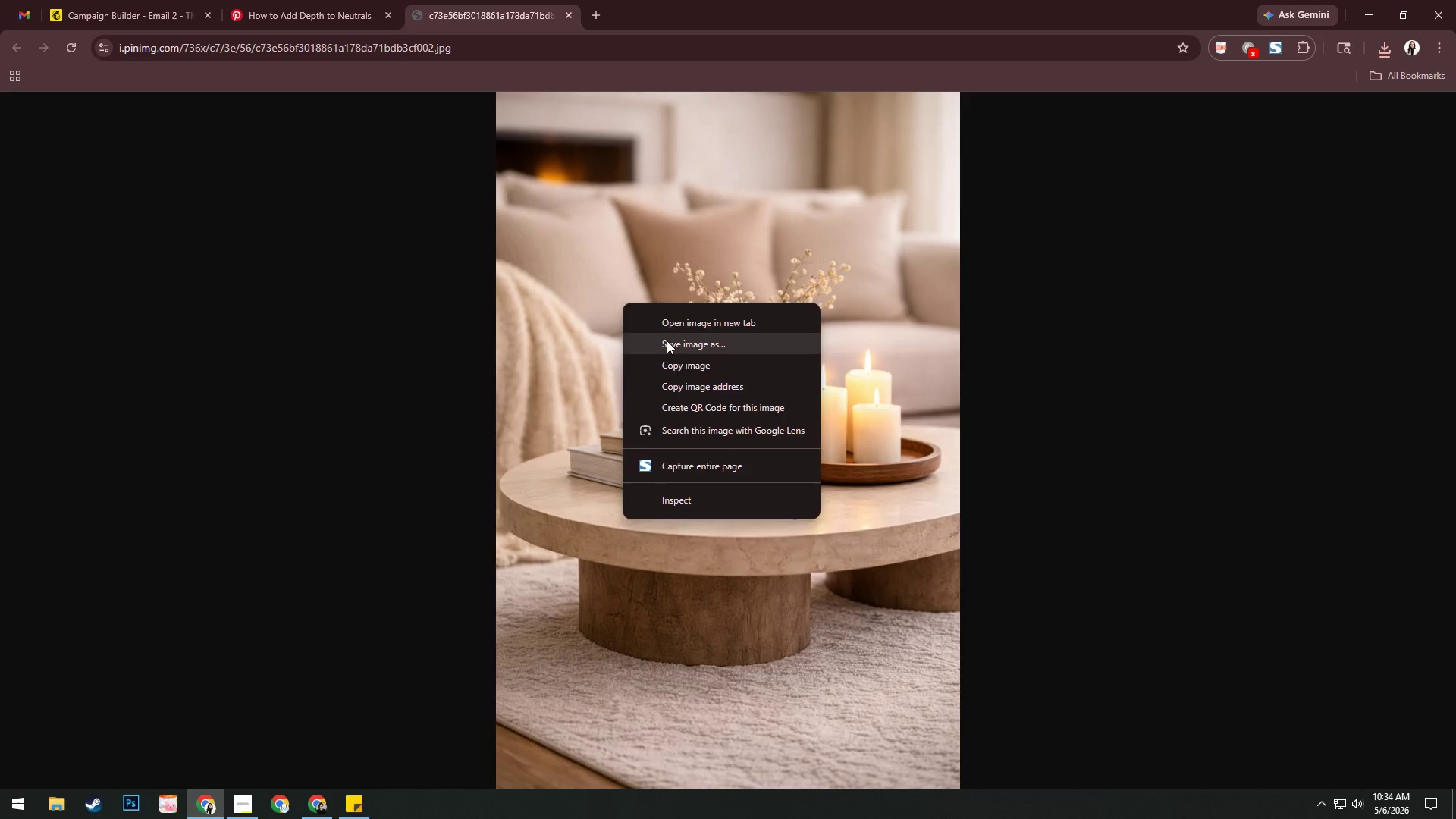 
left_click([669, 344])
 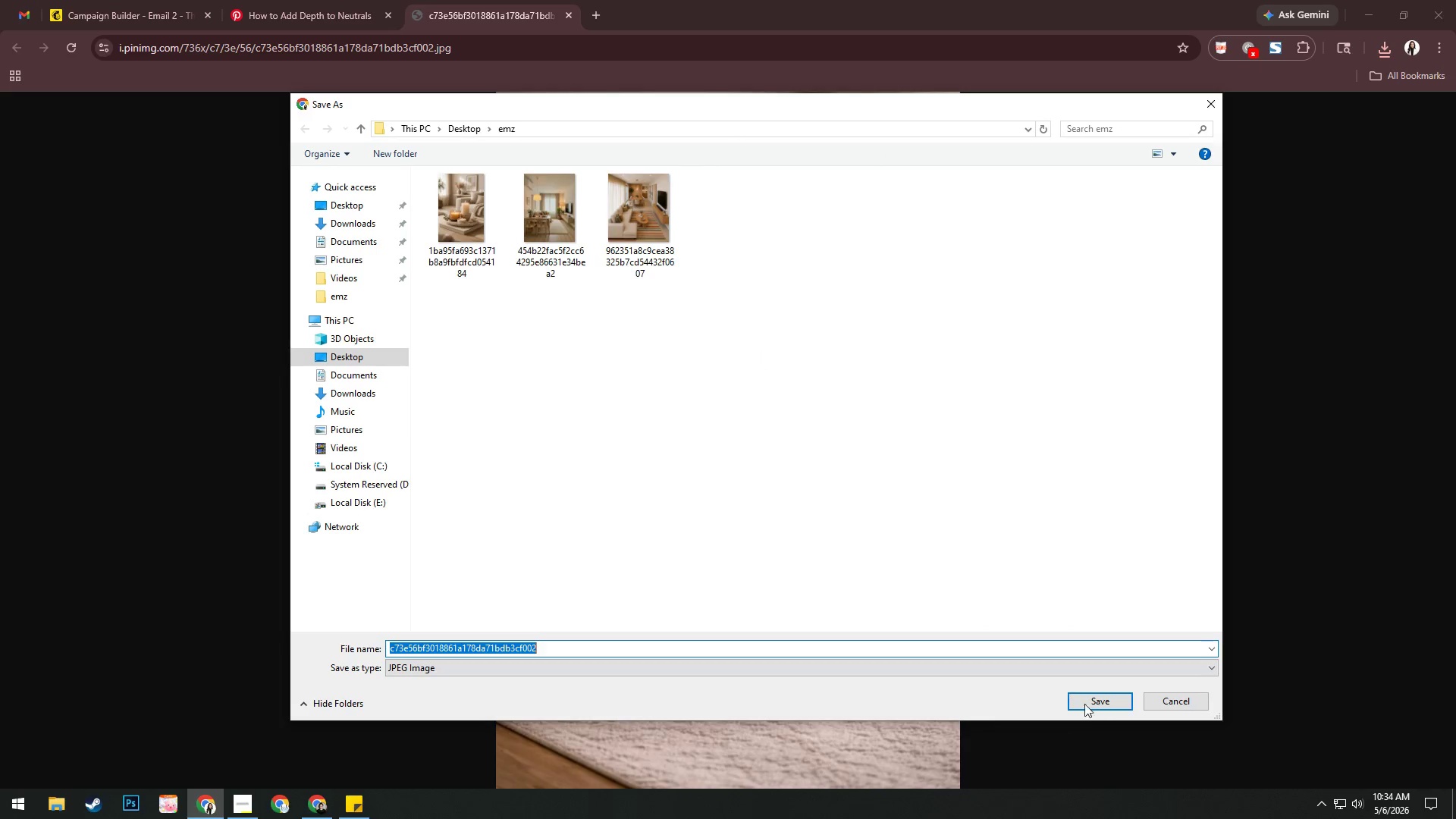 
left_click([1109, 701])
 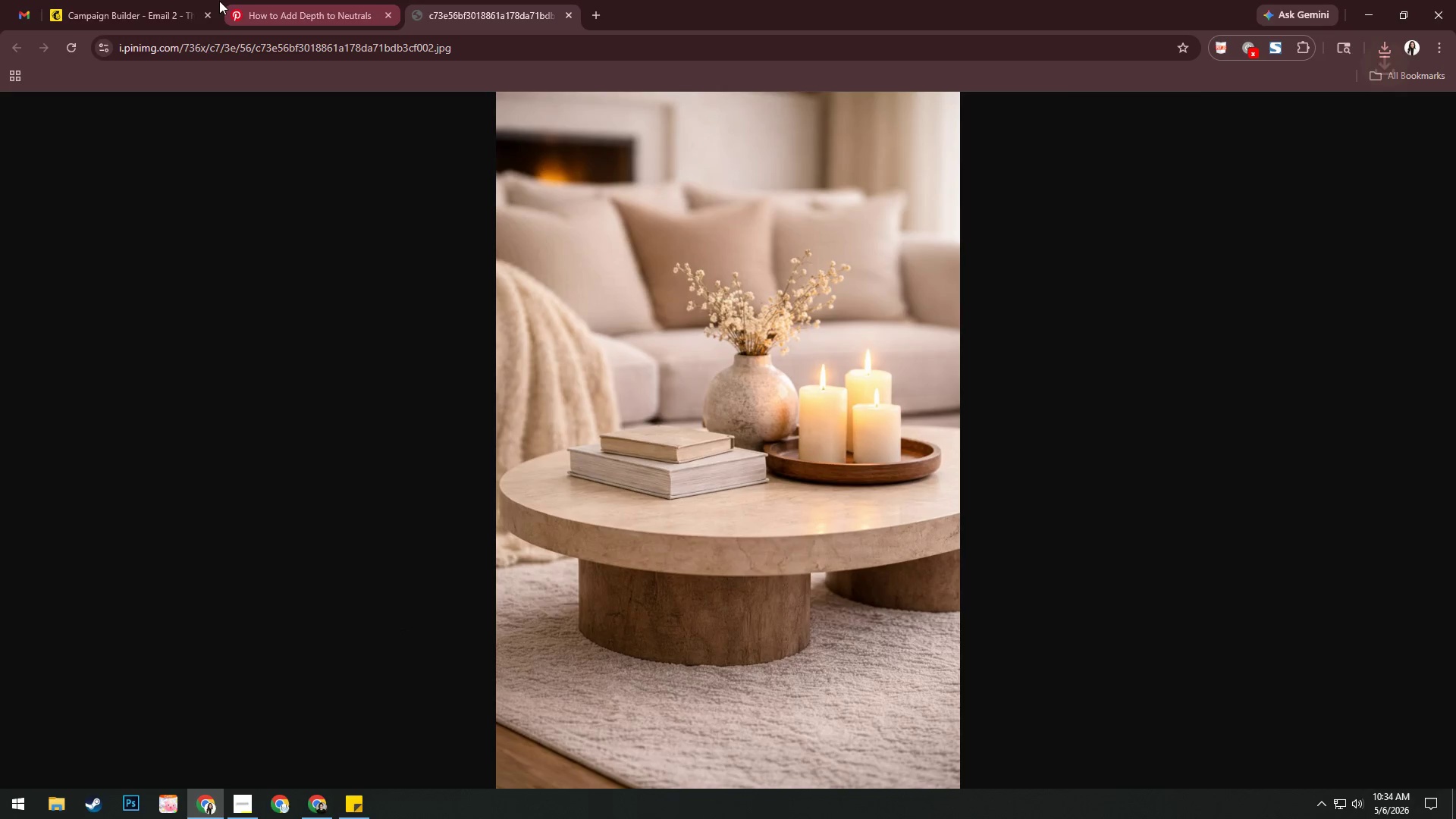 
left_click([146, 6])
 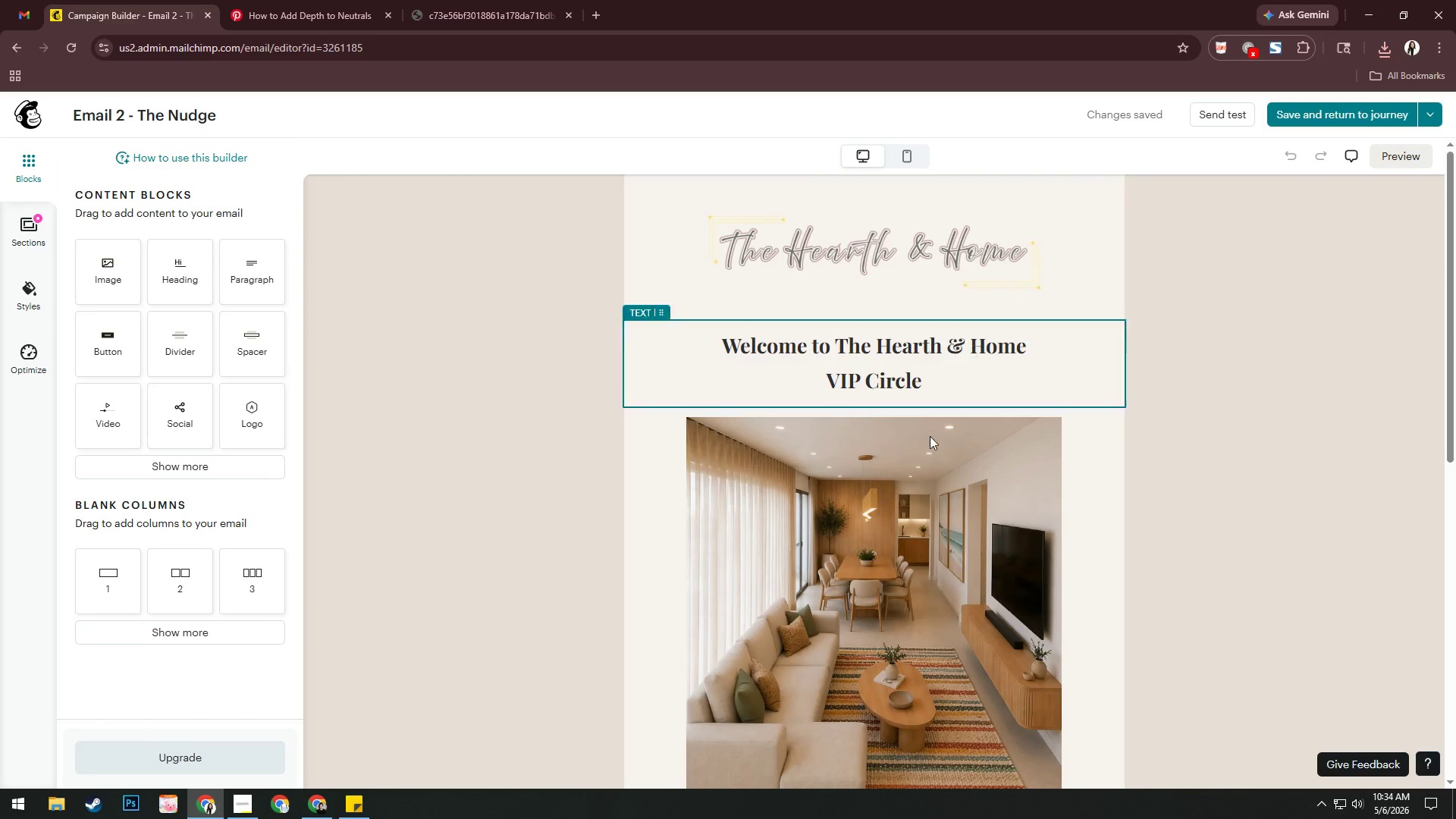 
left_click([903, 476])
 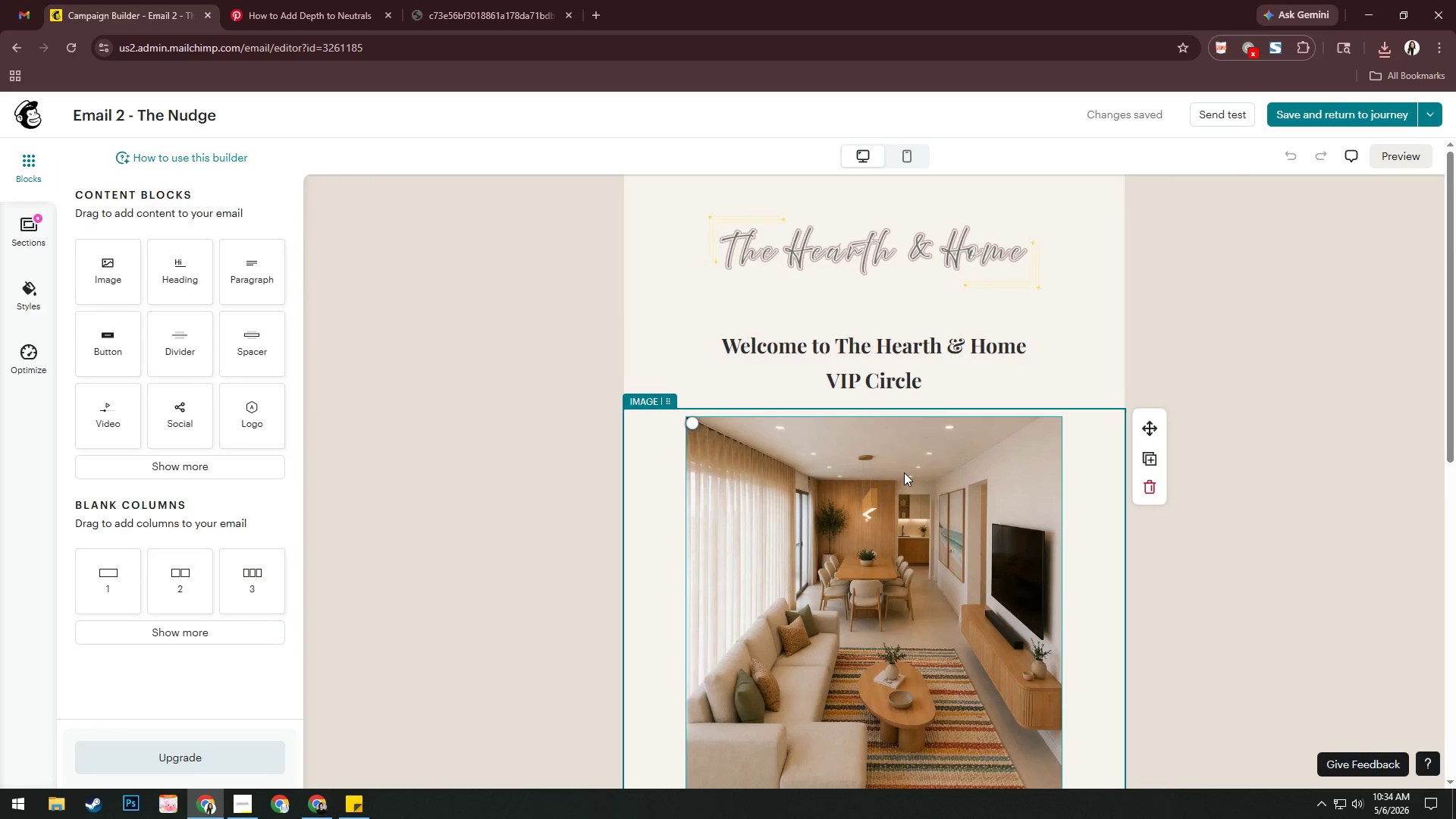 
scroll: coordinate [877, 438], scroll_direction: down, amount: 7.0
 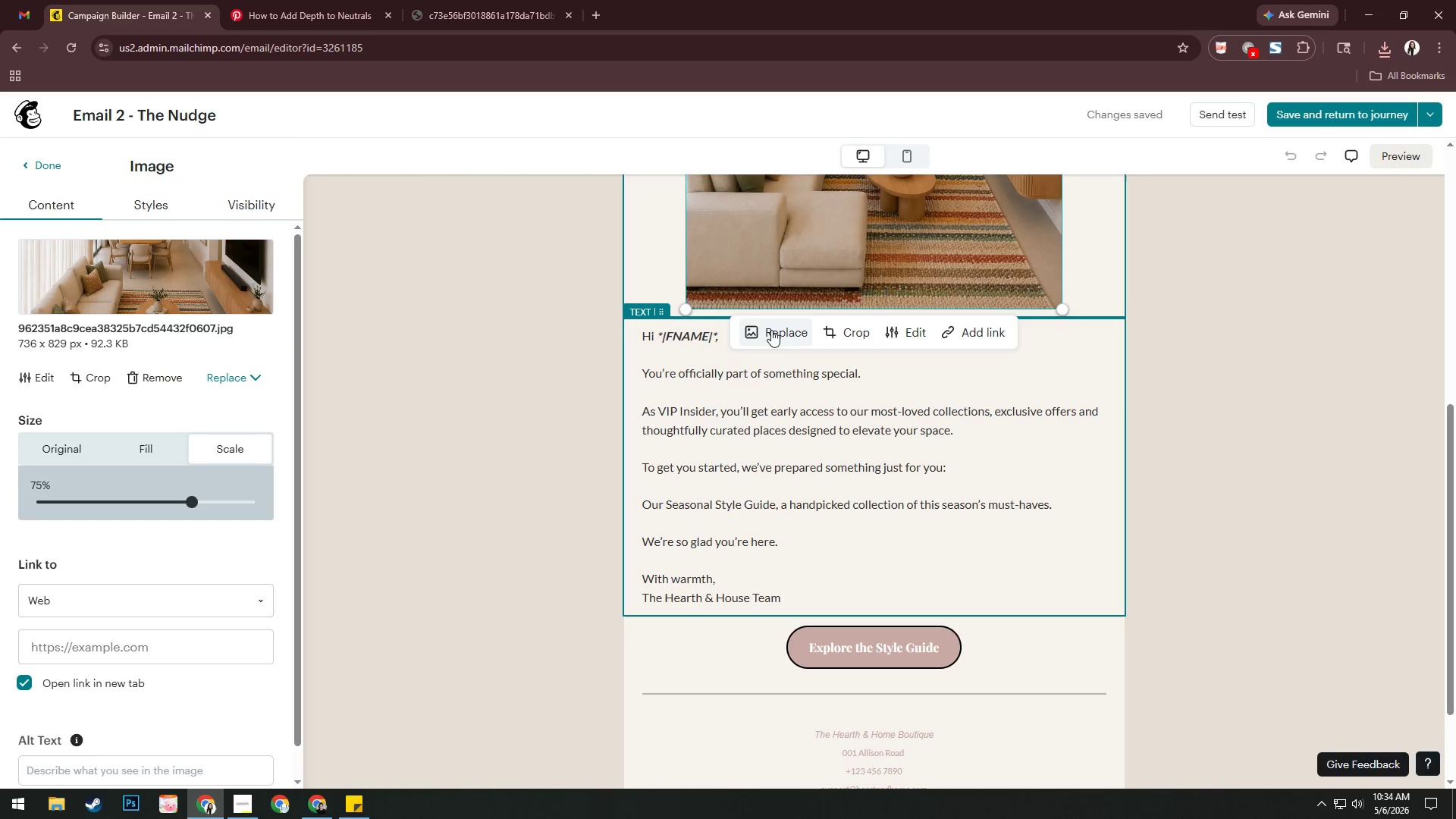 
left_click([773, 324])
 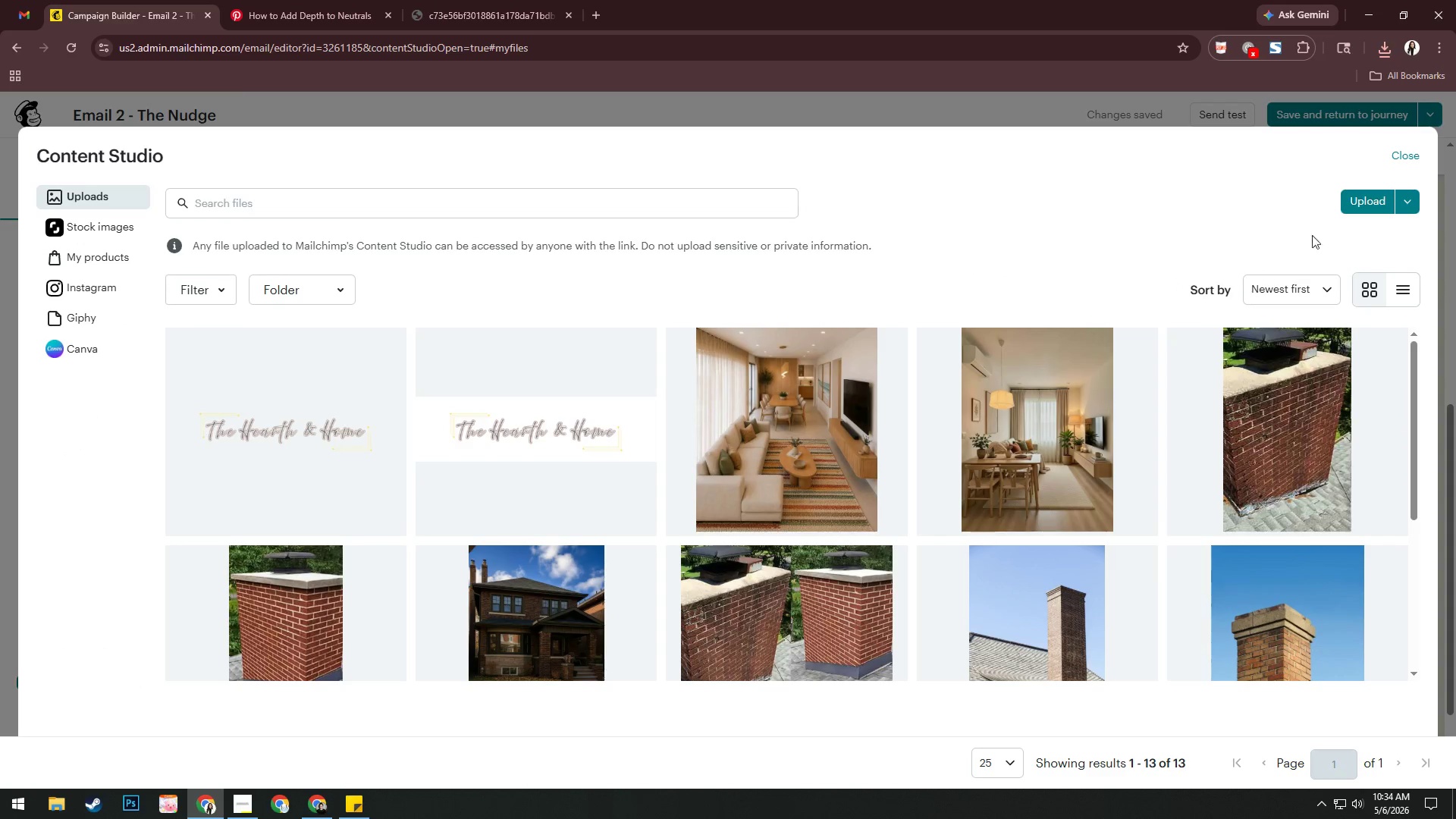 
left_click([1360, 200])
 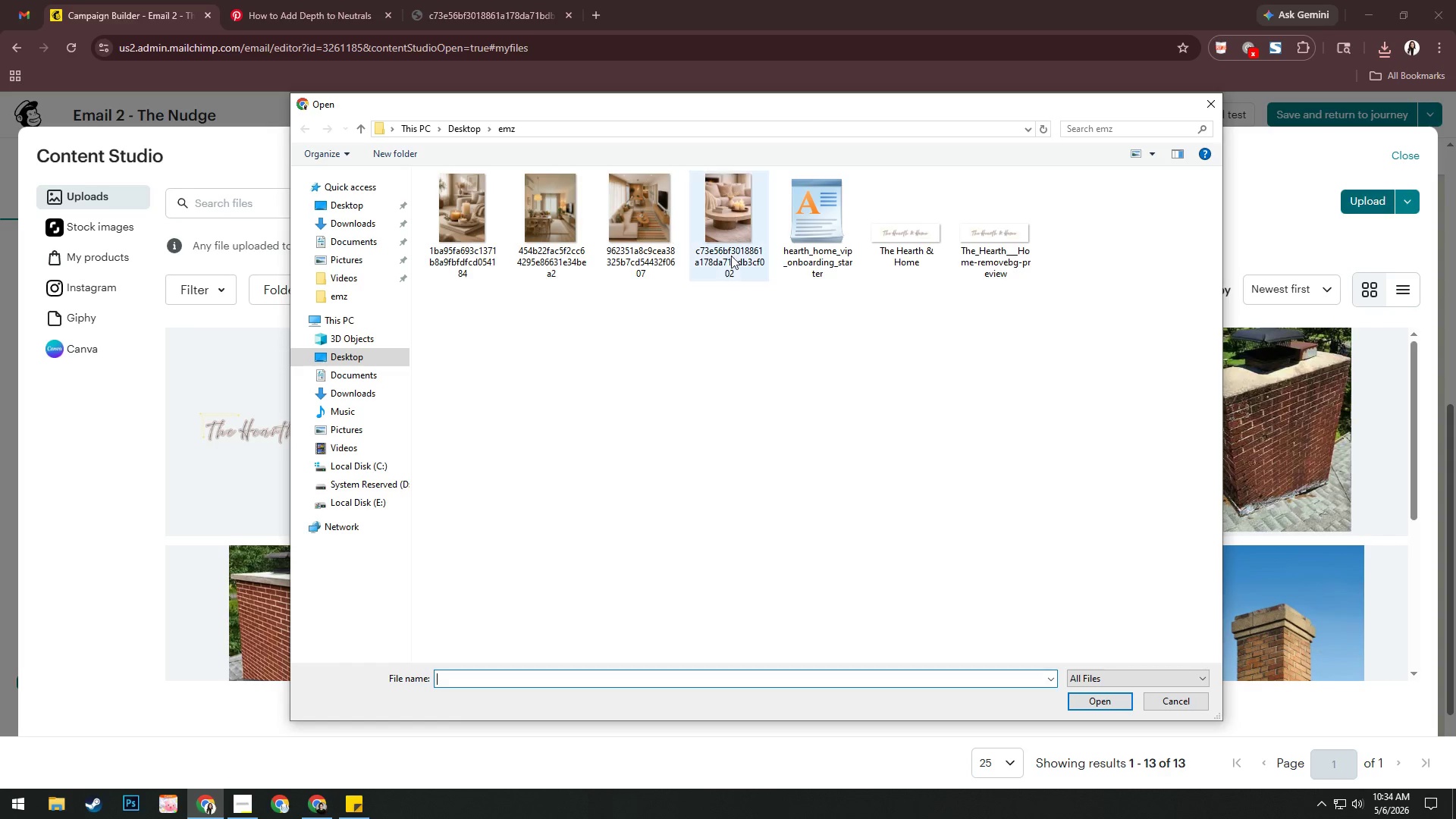 
left_click([730, 241])
 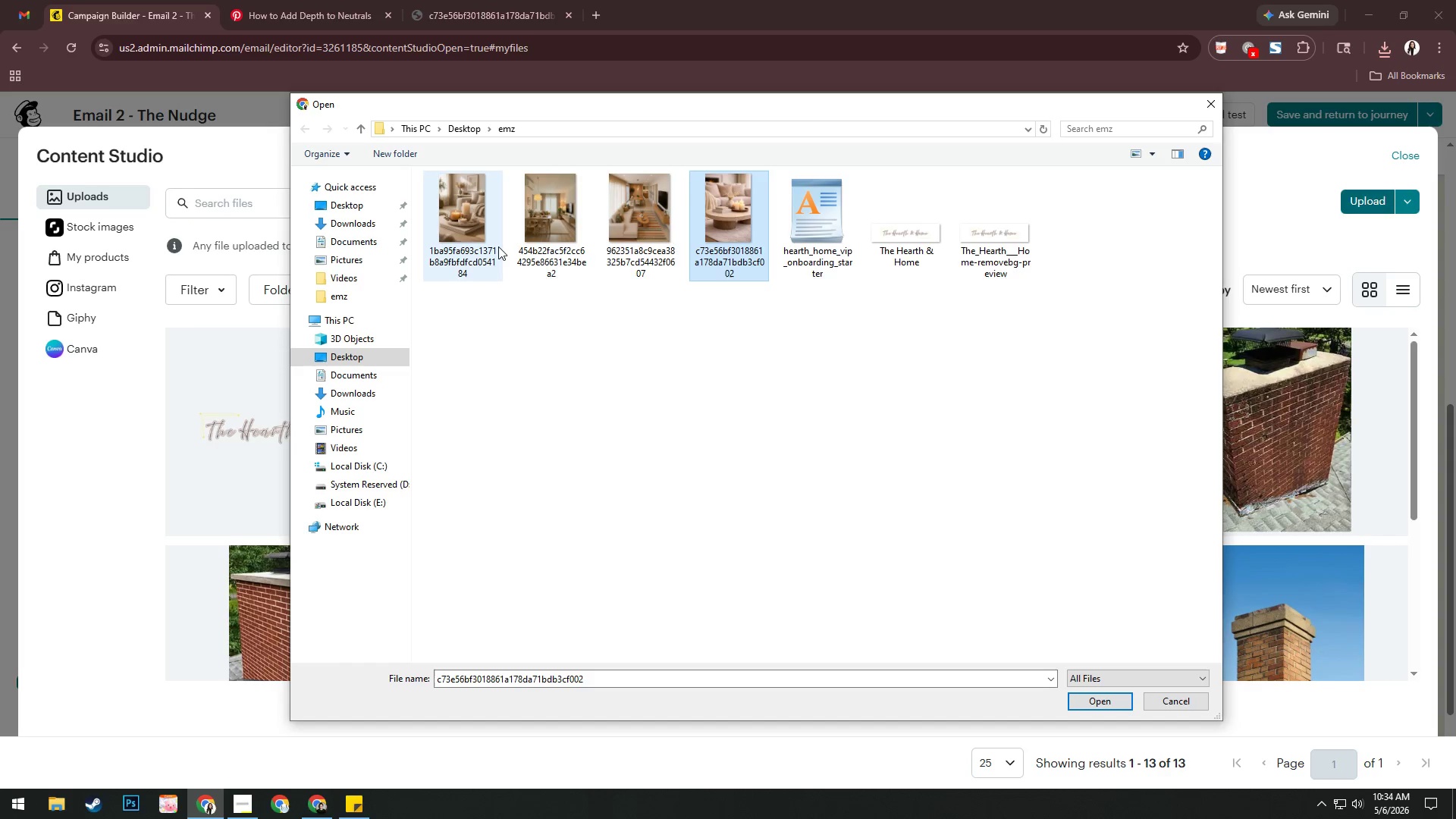 
key(Control+ControlLeft)
 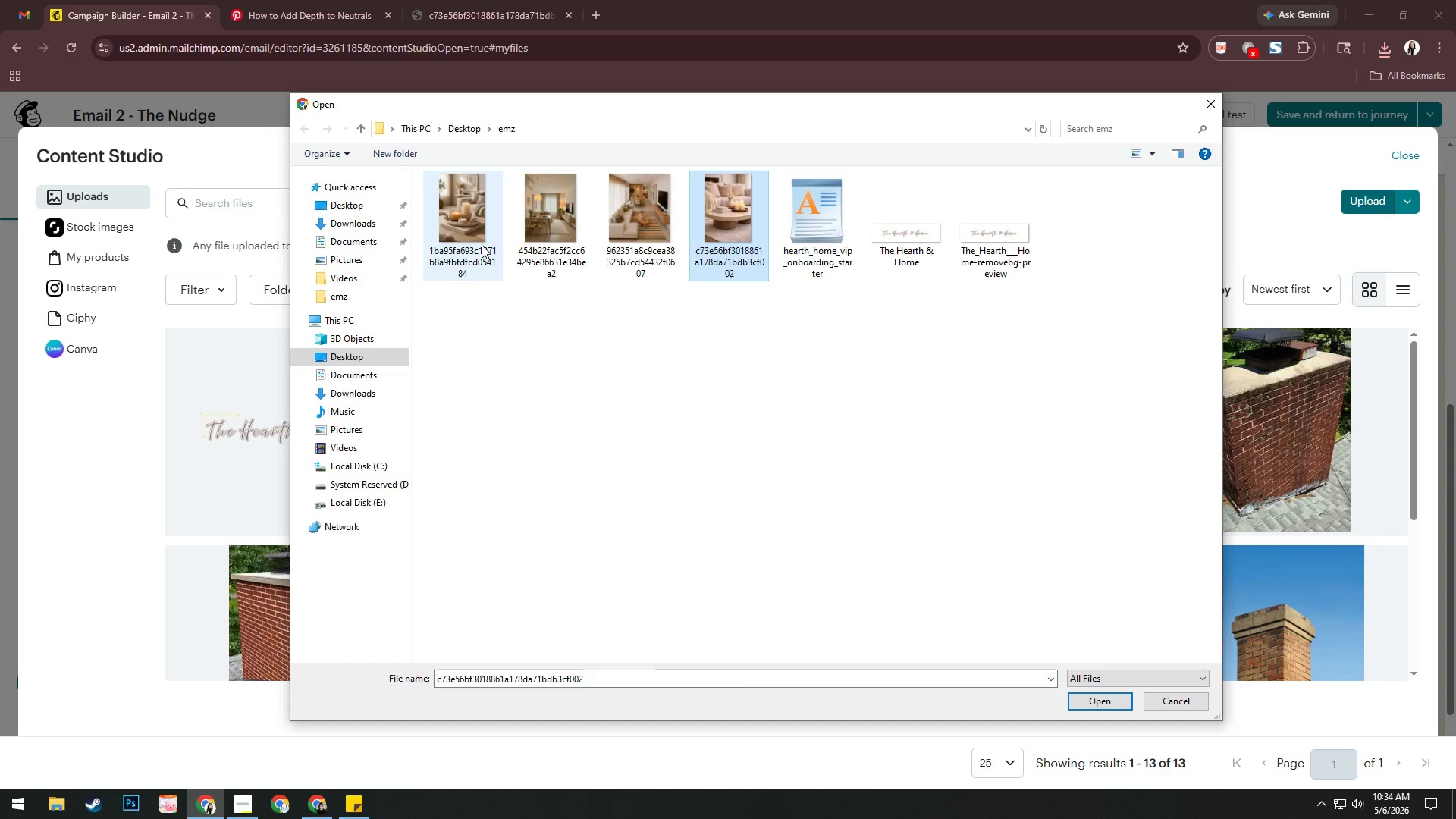 
left_click([482, 245])
 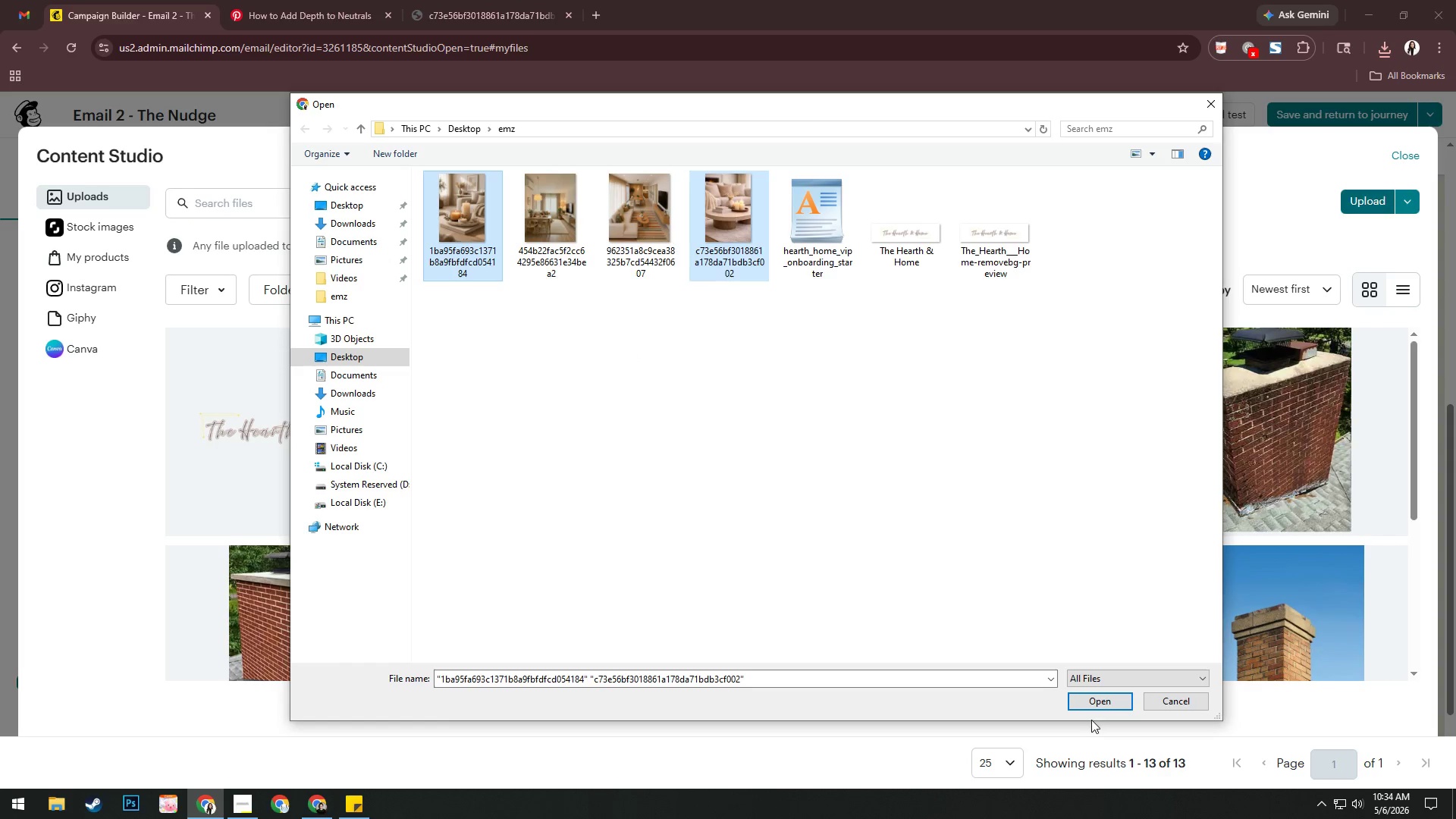 
left_click([1093, 702])
 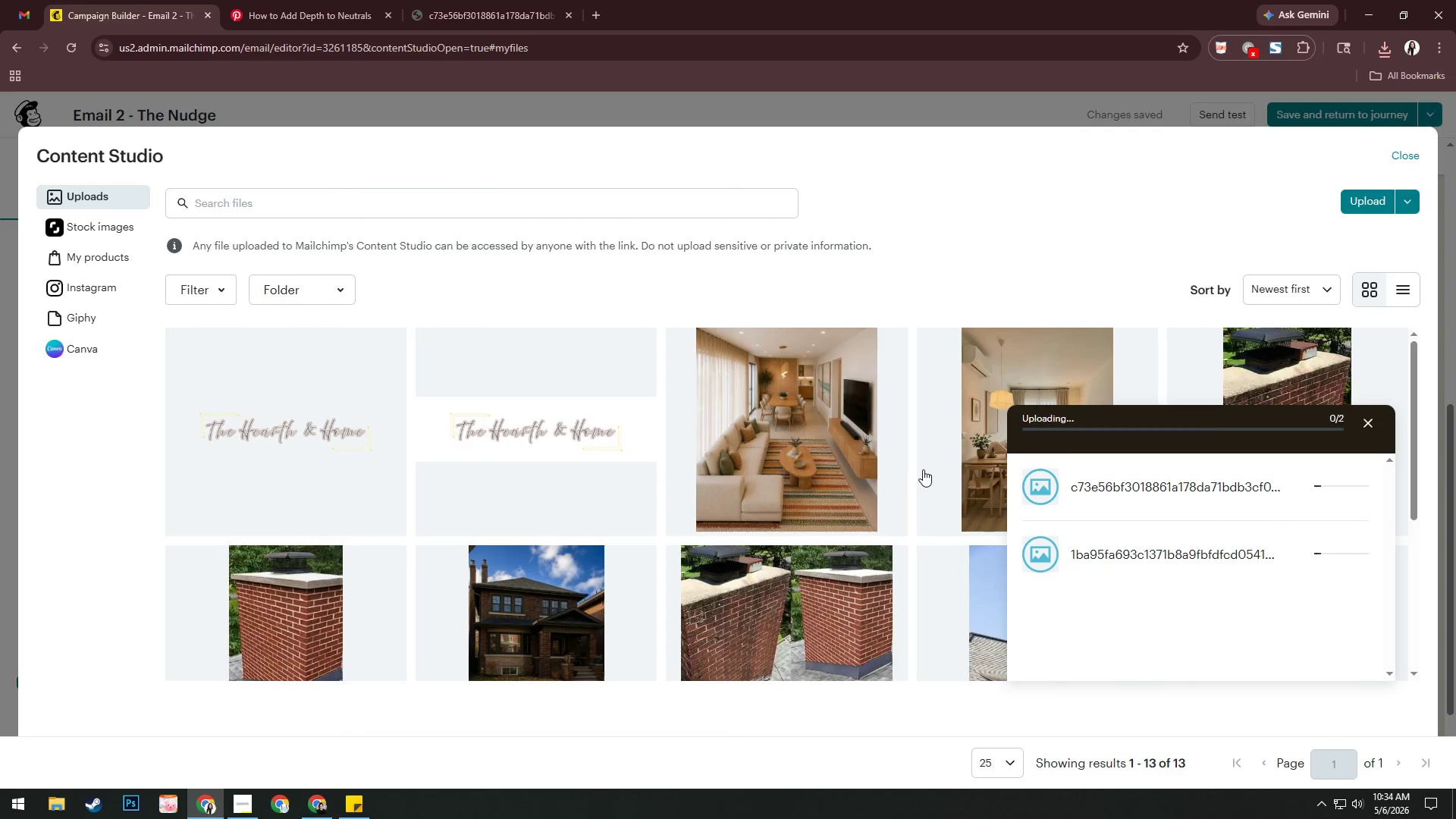 
wait(9.33)
 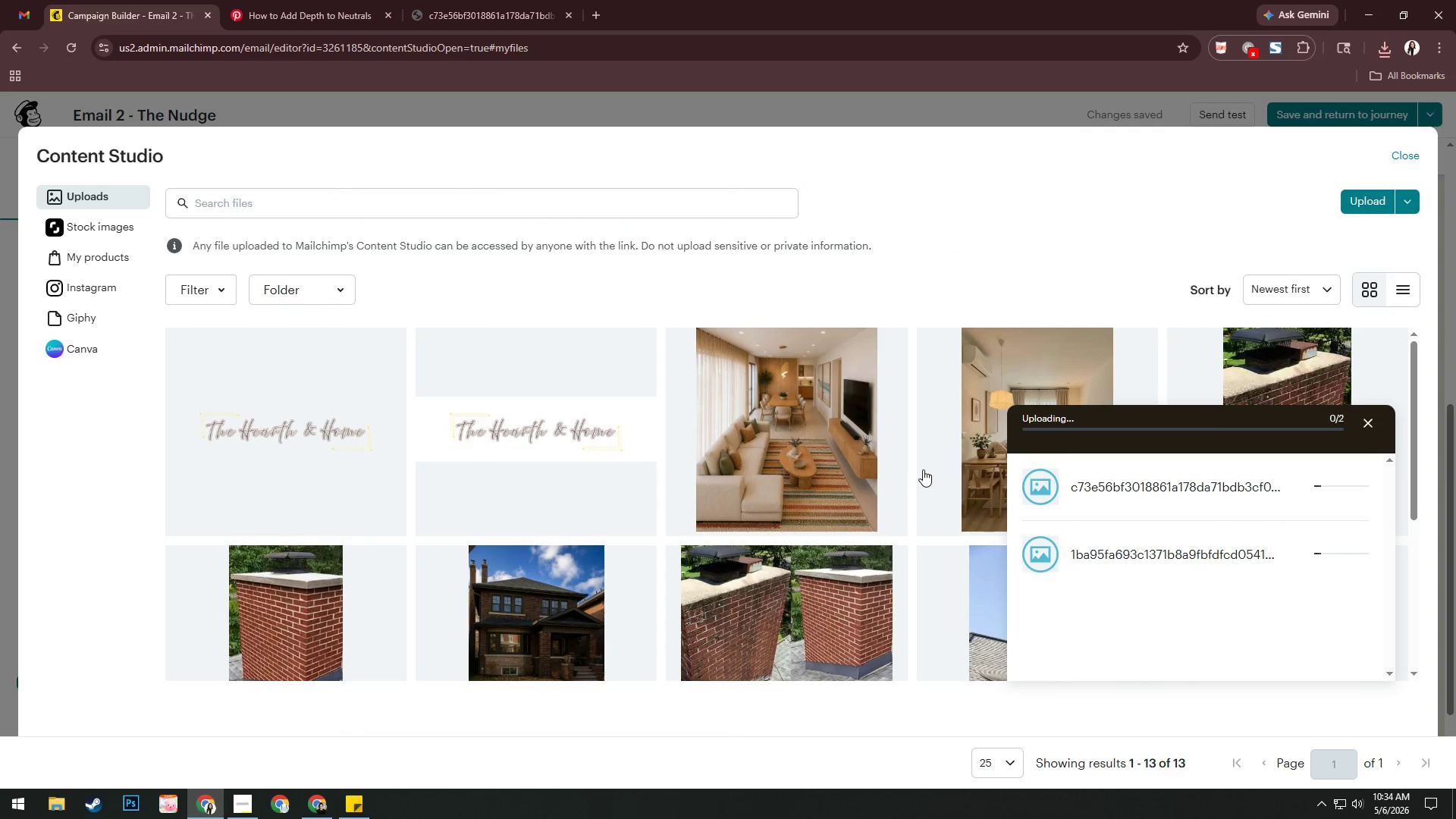 
left_click([988, 249])
 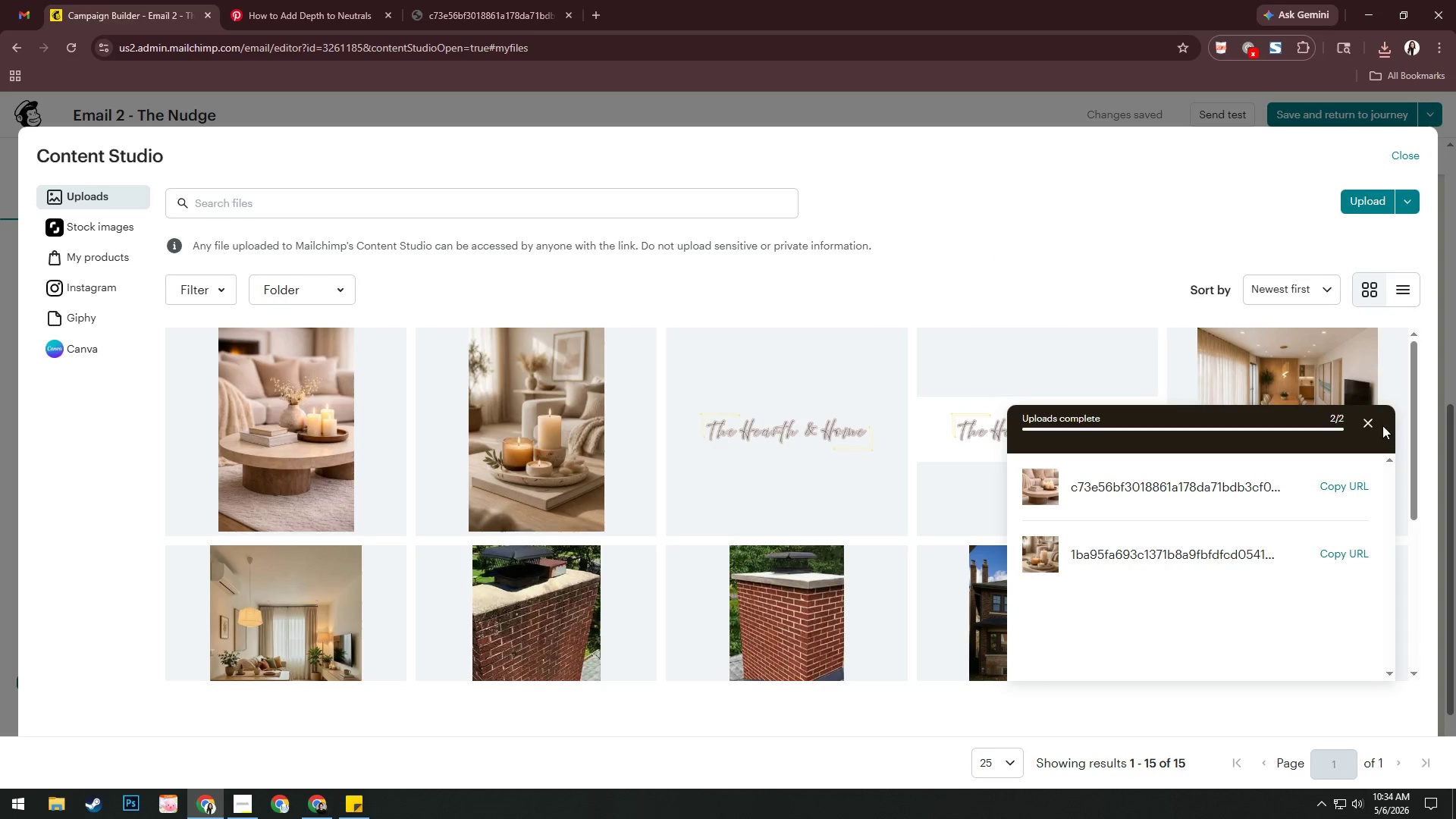 
left_click([1368, 428])
 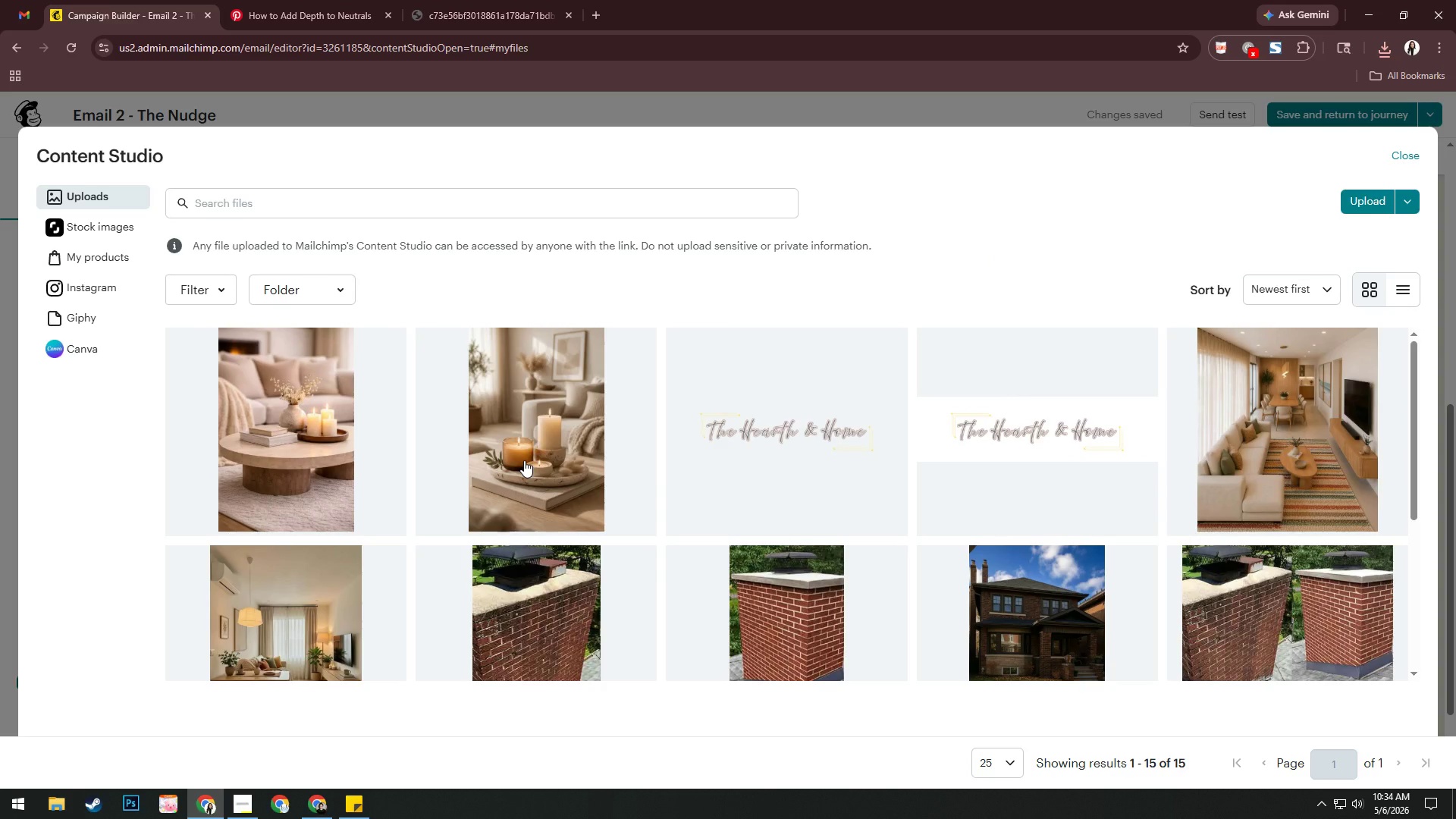 
left_click([265, 422])
 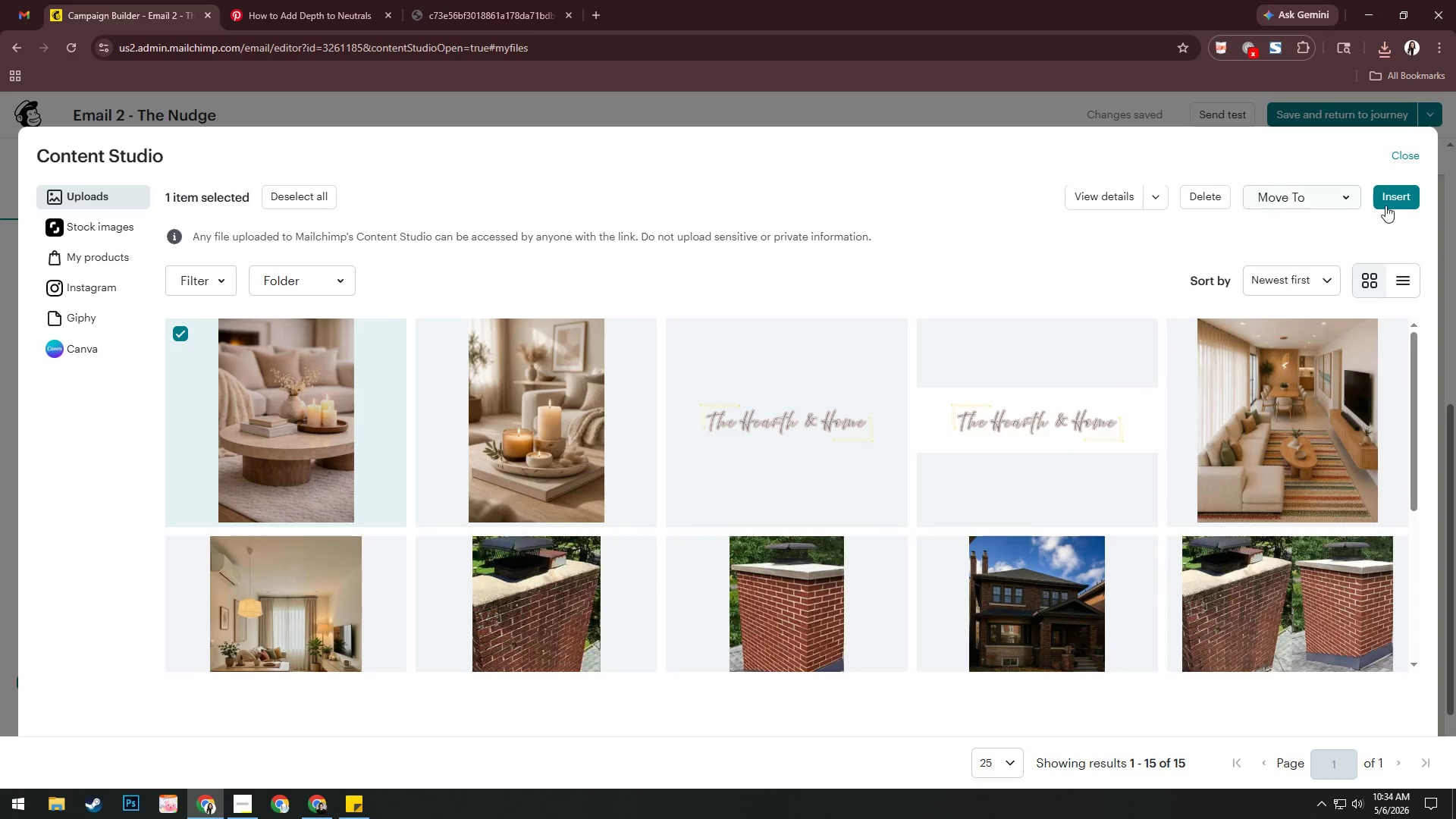 
left_click([1392, 202])
 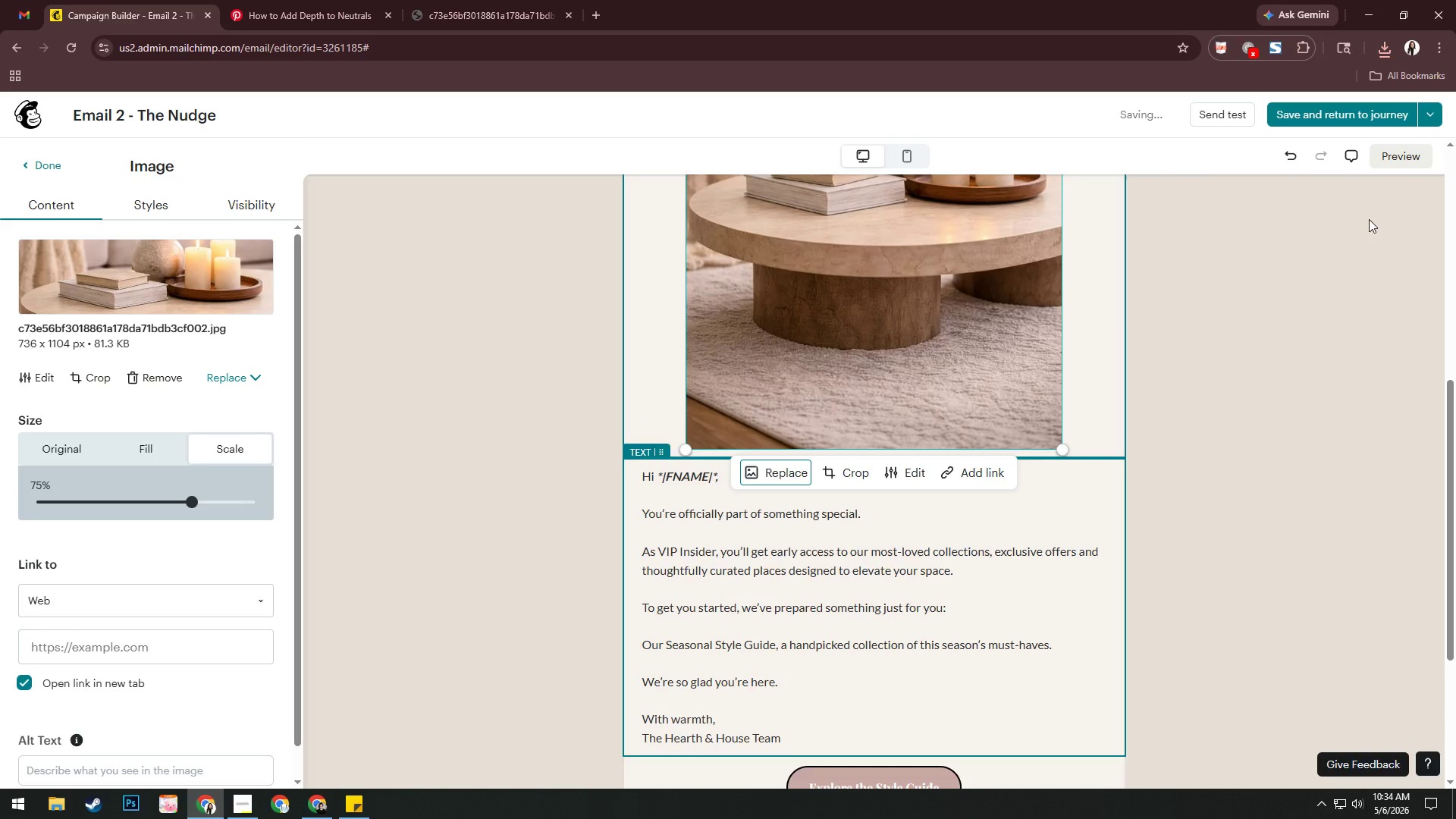 
scroll: coordinate [1029, 538], scroll_direction: up, amount: 3.0
 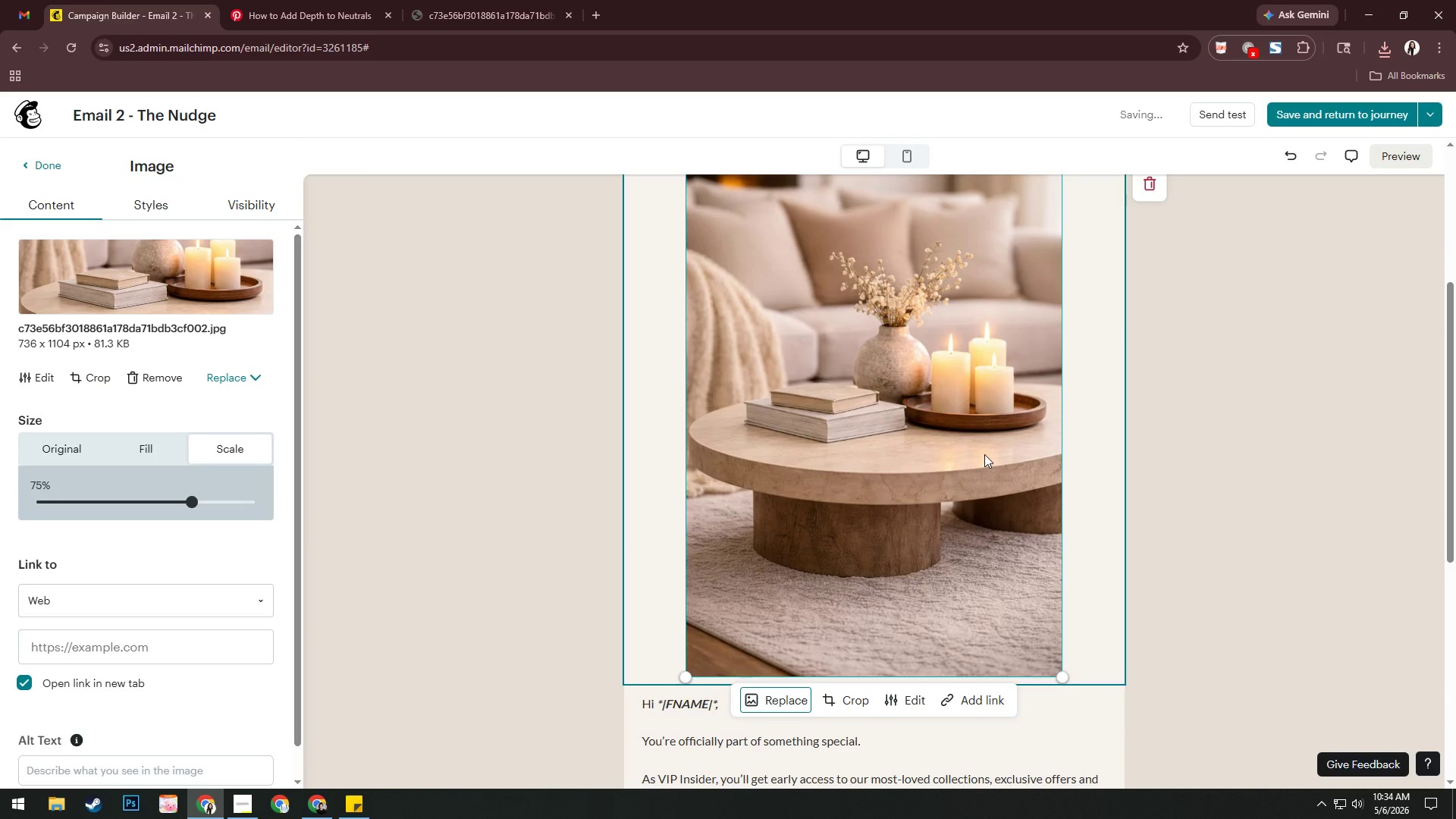 
scroll: coordinate [984, 454], scroll_direction: down, amount: 3.0
 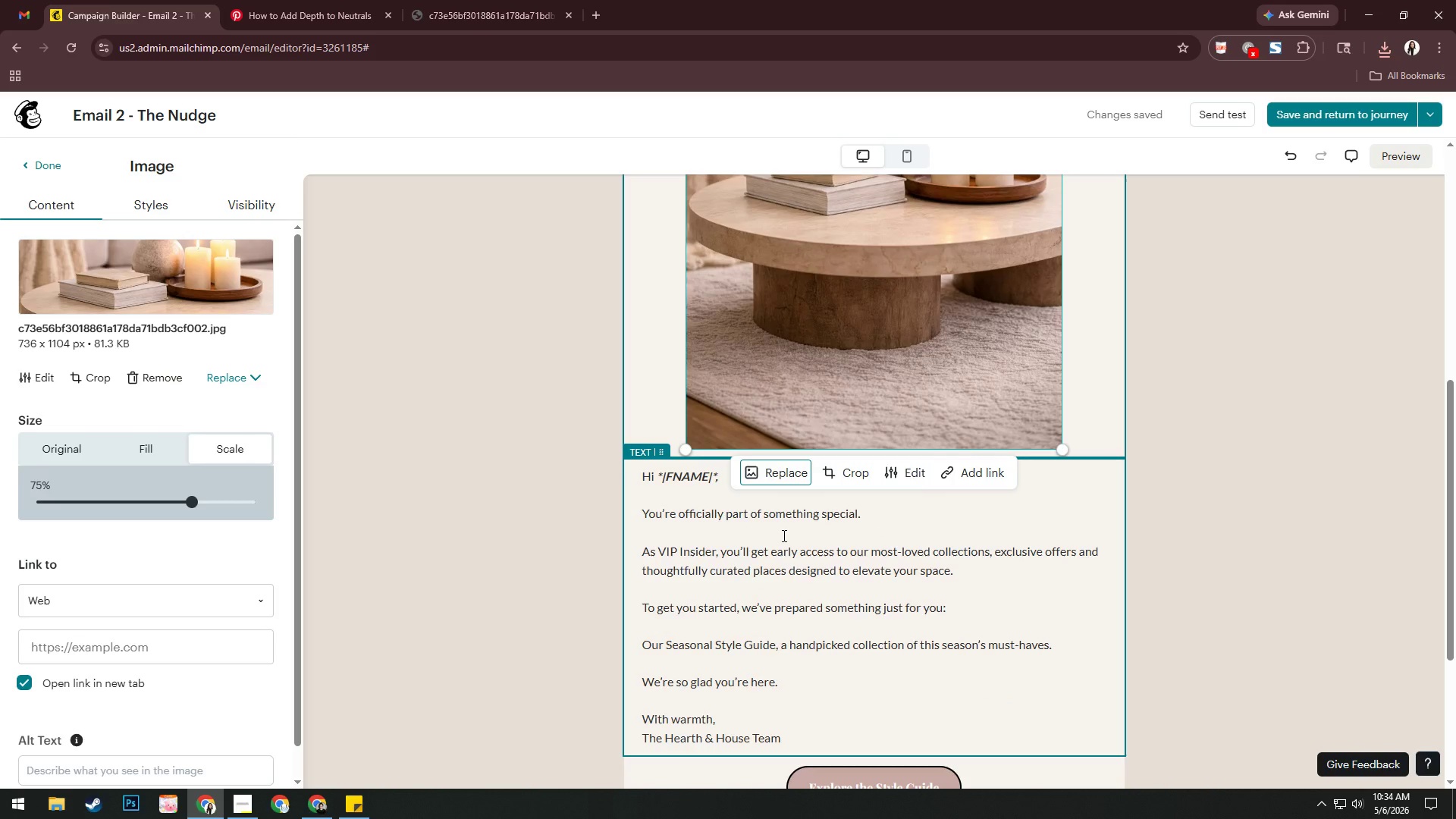 
wait(6.59)
 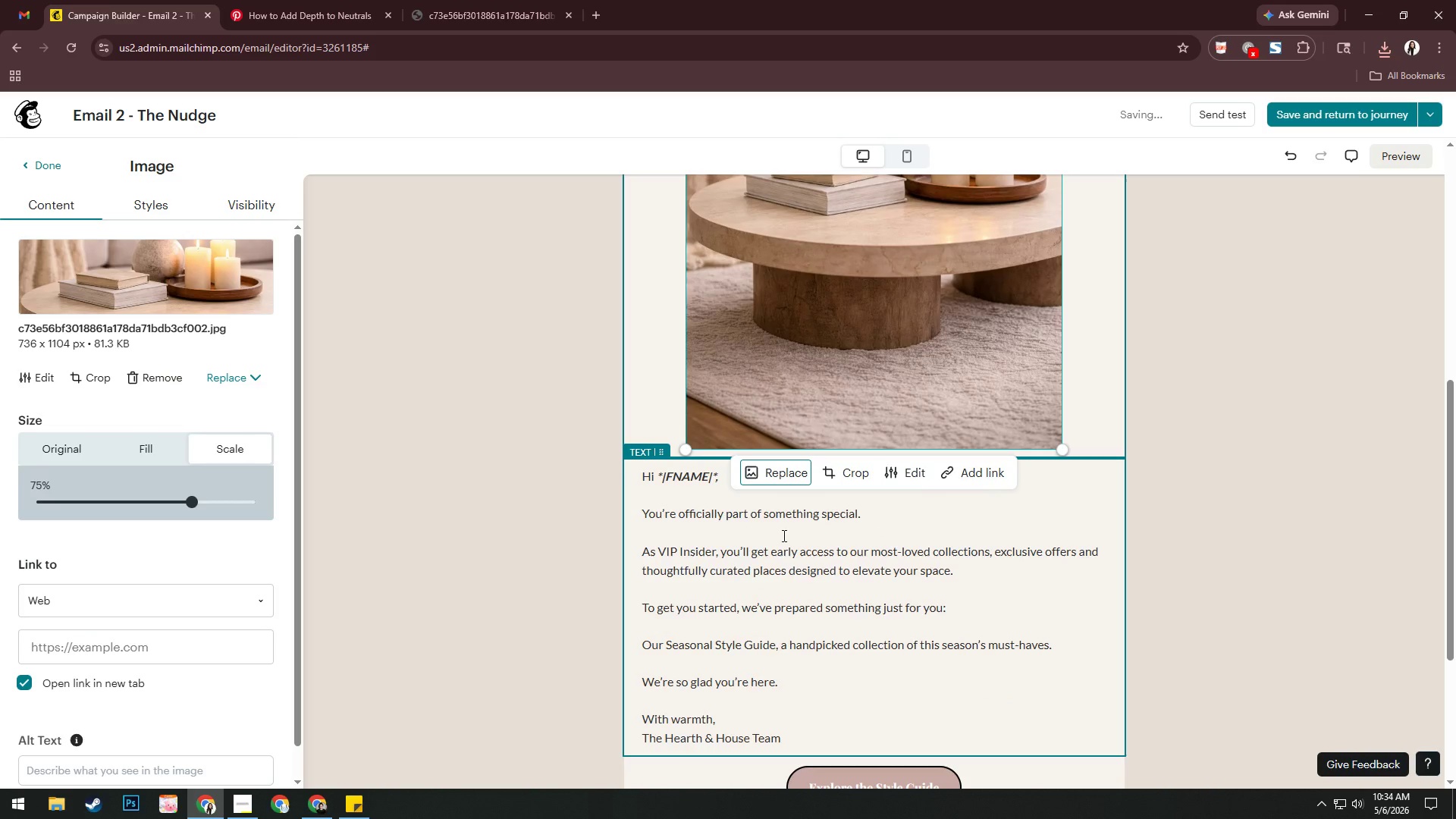 
scroll: coordinate [914, 459], scroll_direction: up, amount: 8.0
 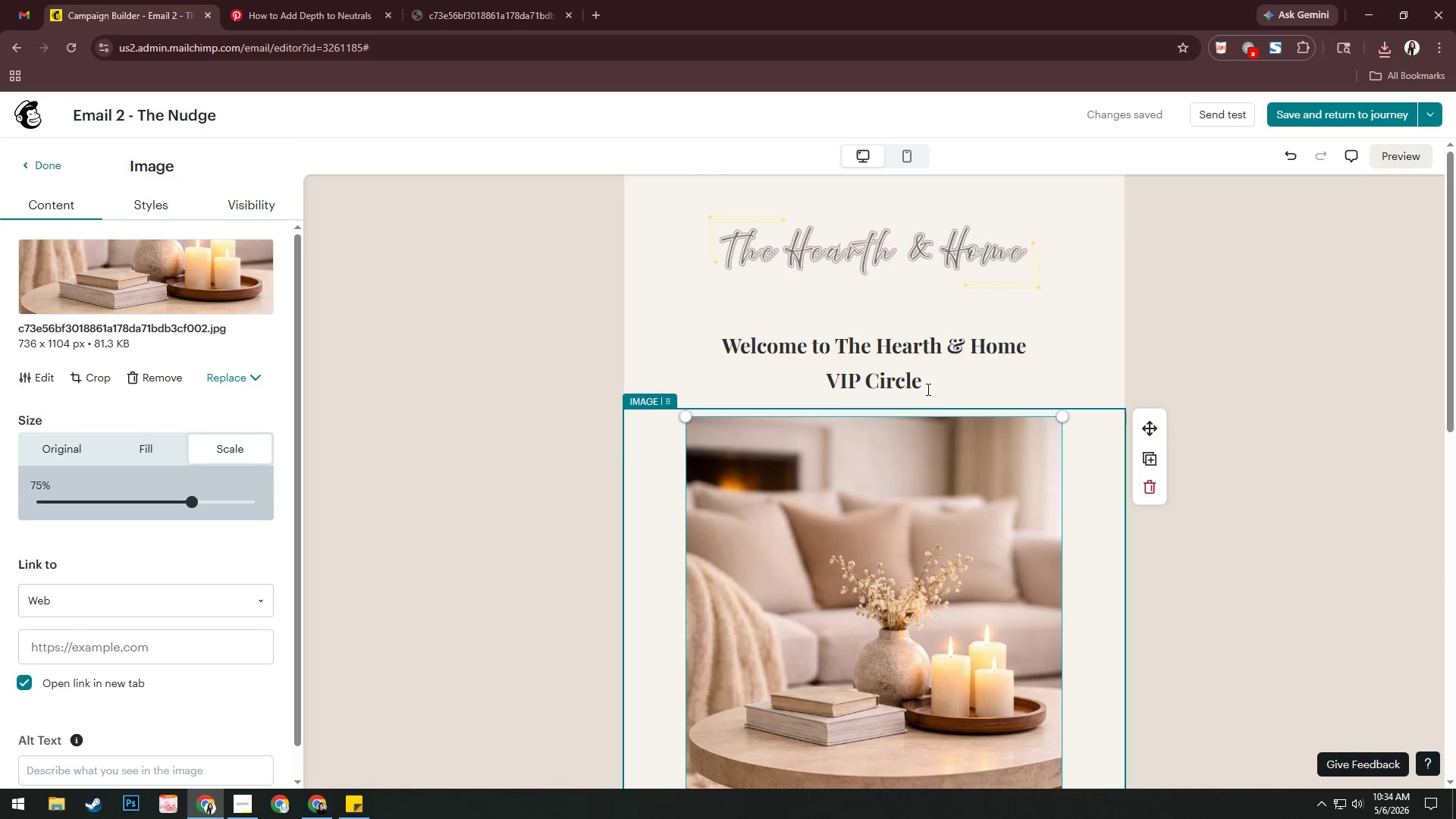 
left_click([926, 385])
 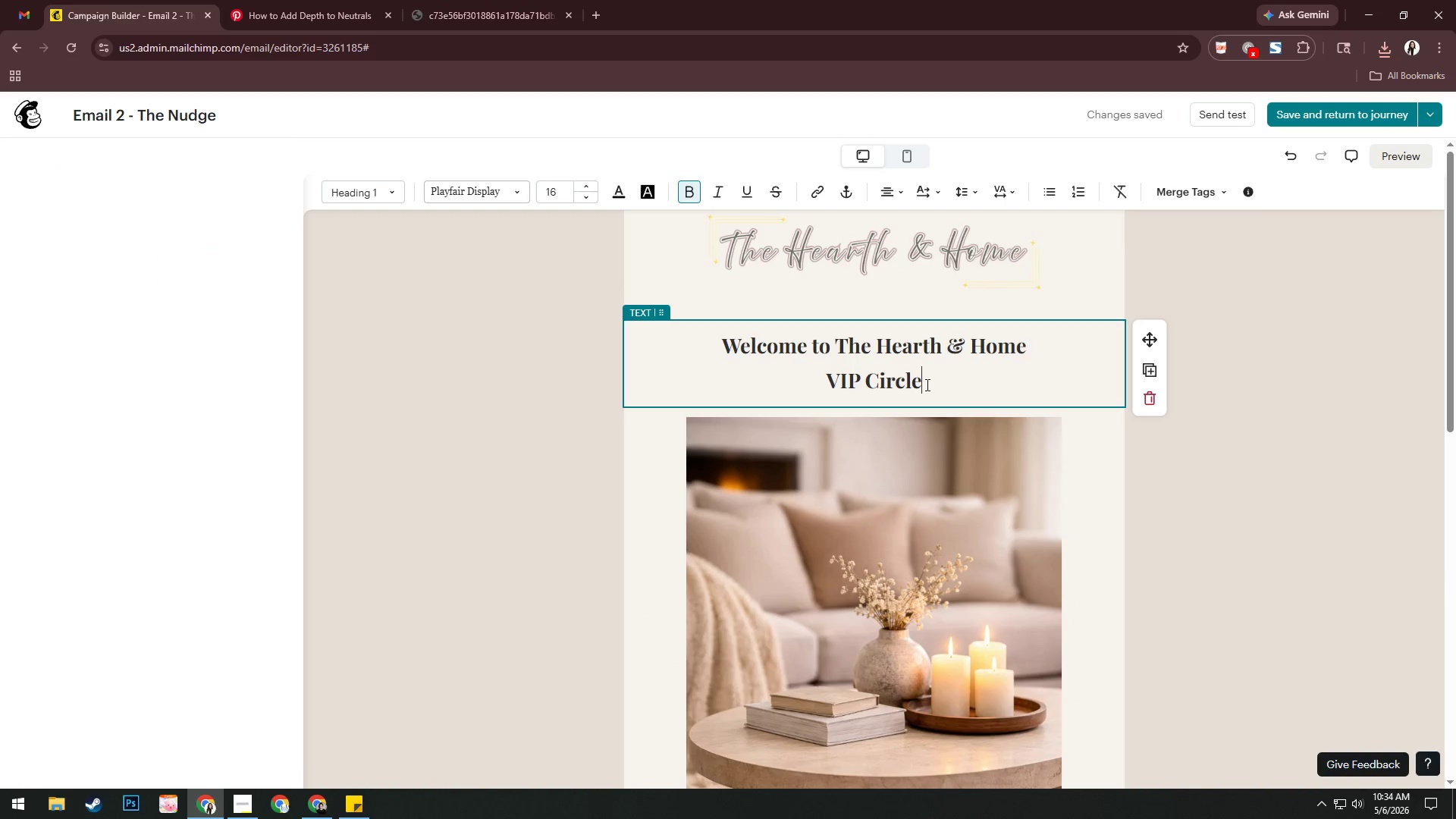 
left_click_drag(start_coordinate=[926, 384], to_coordinate=[748, 360])
 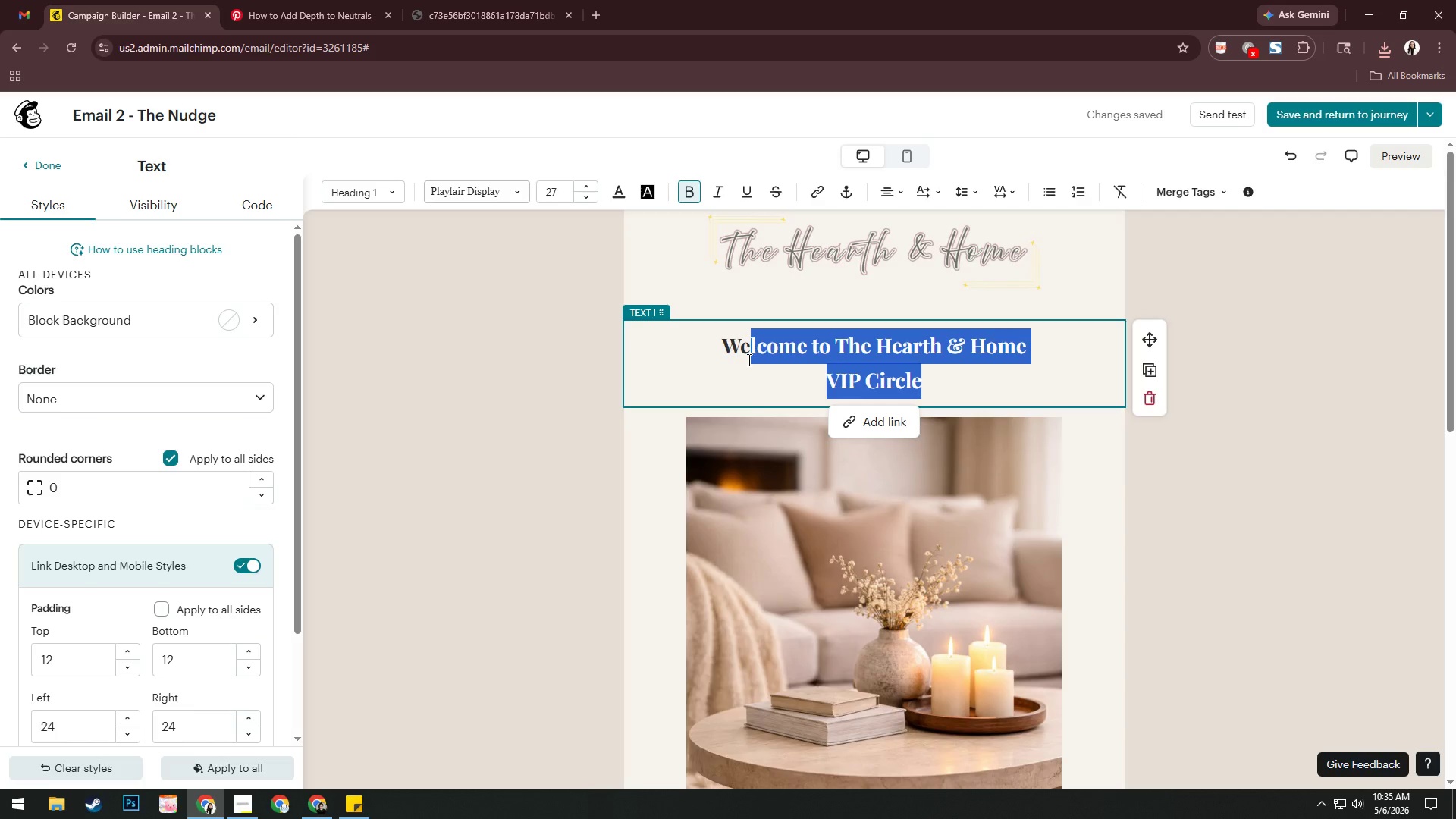 
key(Backspace)
key(Backspace)
key(Backspace)
type(YO)
key(Backspace)
type(our VIP Welcome Gift)
 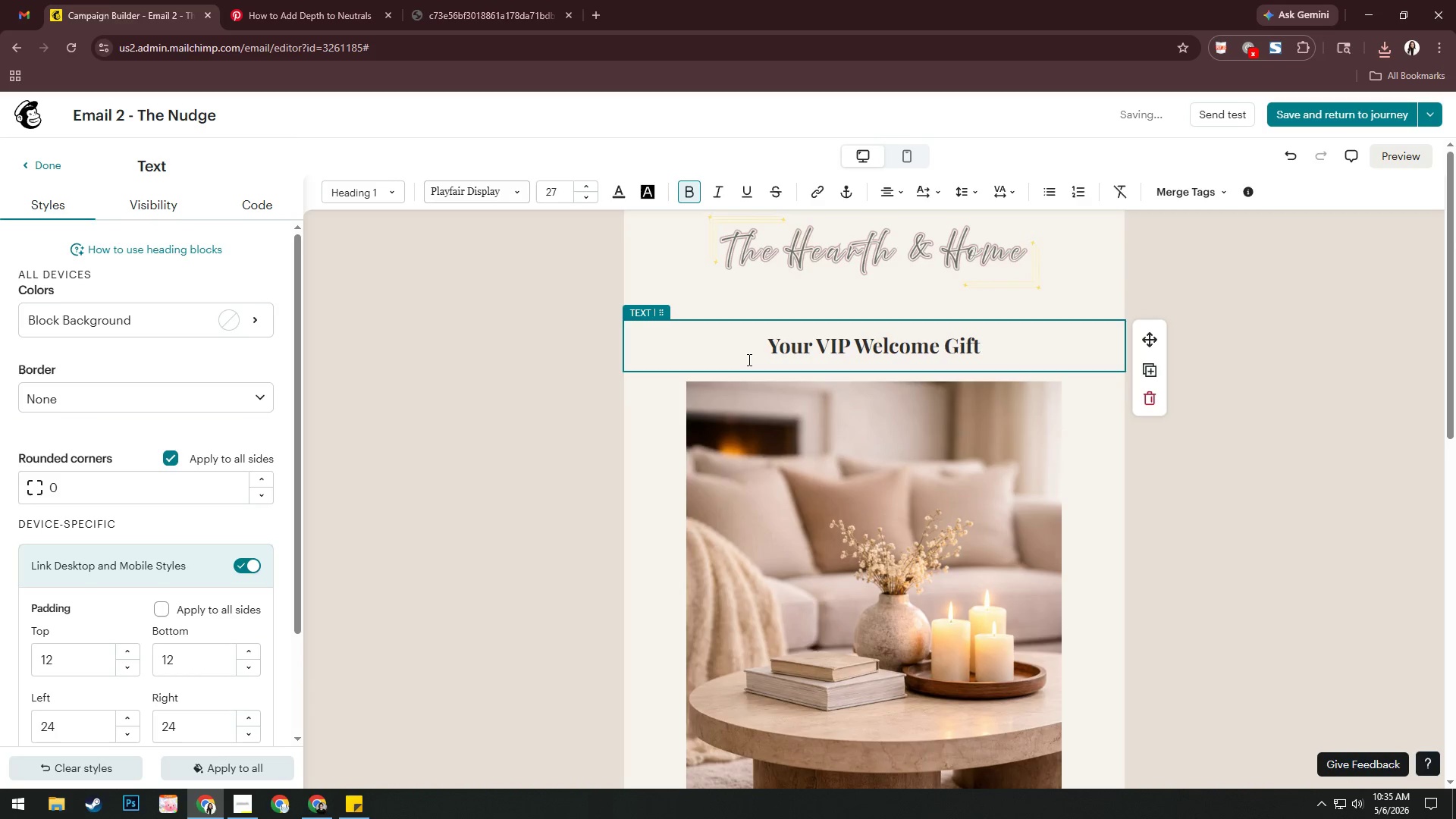 
scroll: coordinate [748, 357], scroll_direction: down, amount: 3.0
 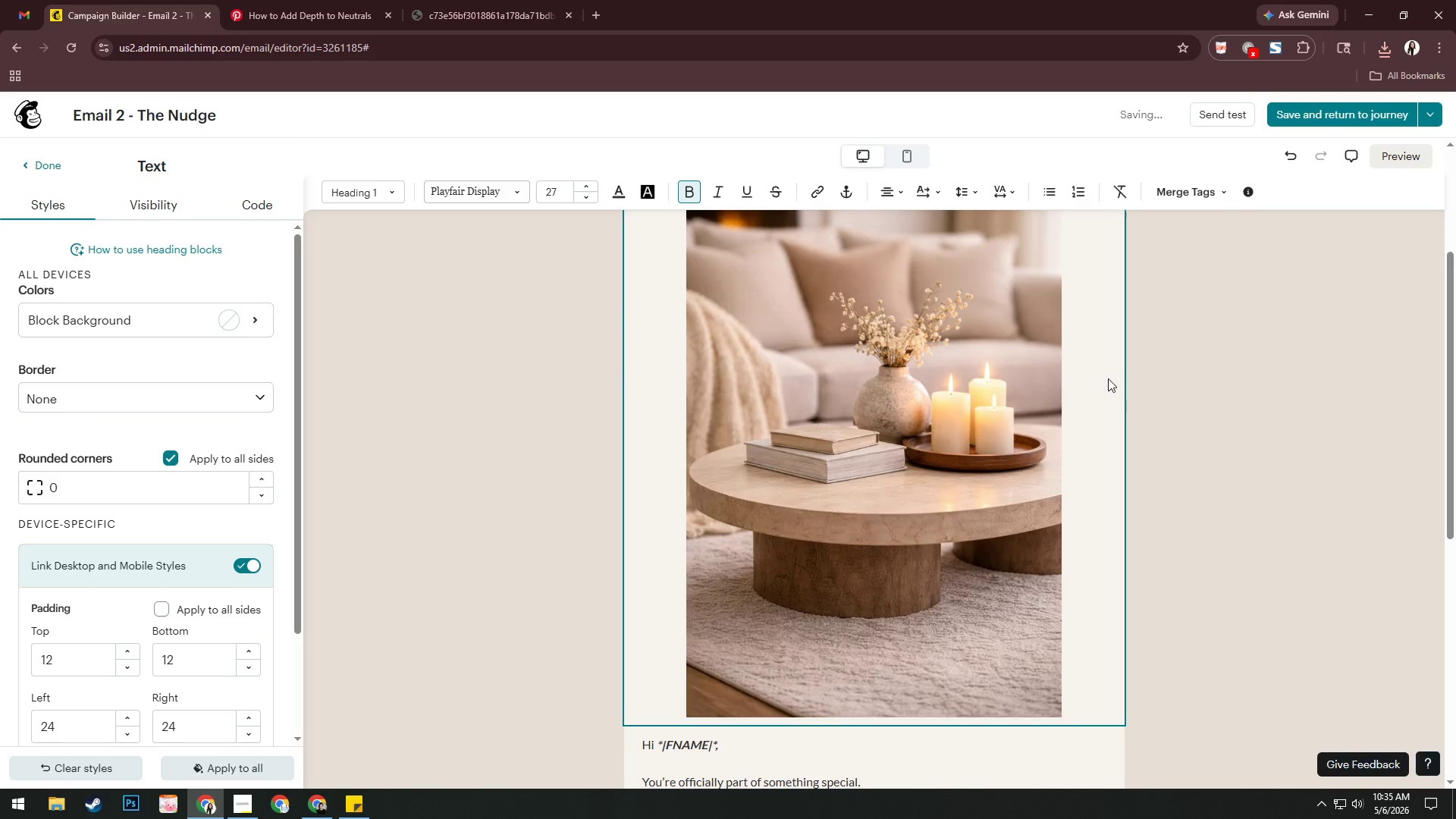 
left_click([1232, 428])
 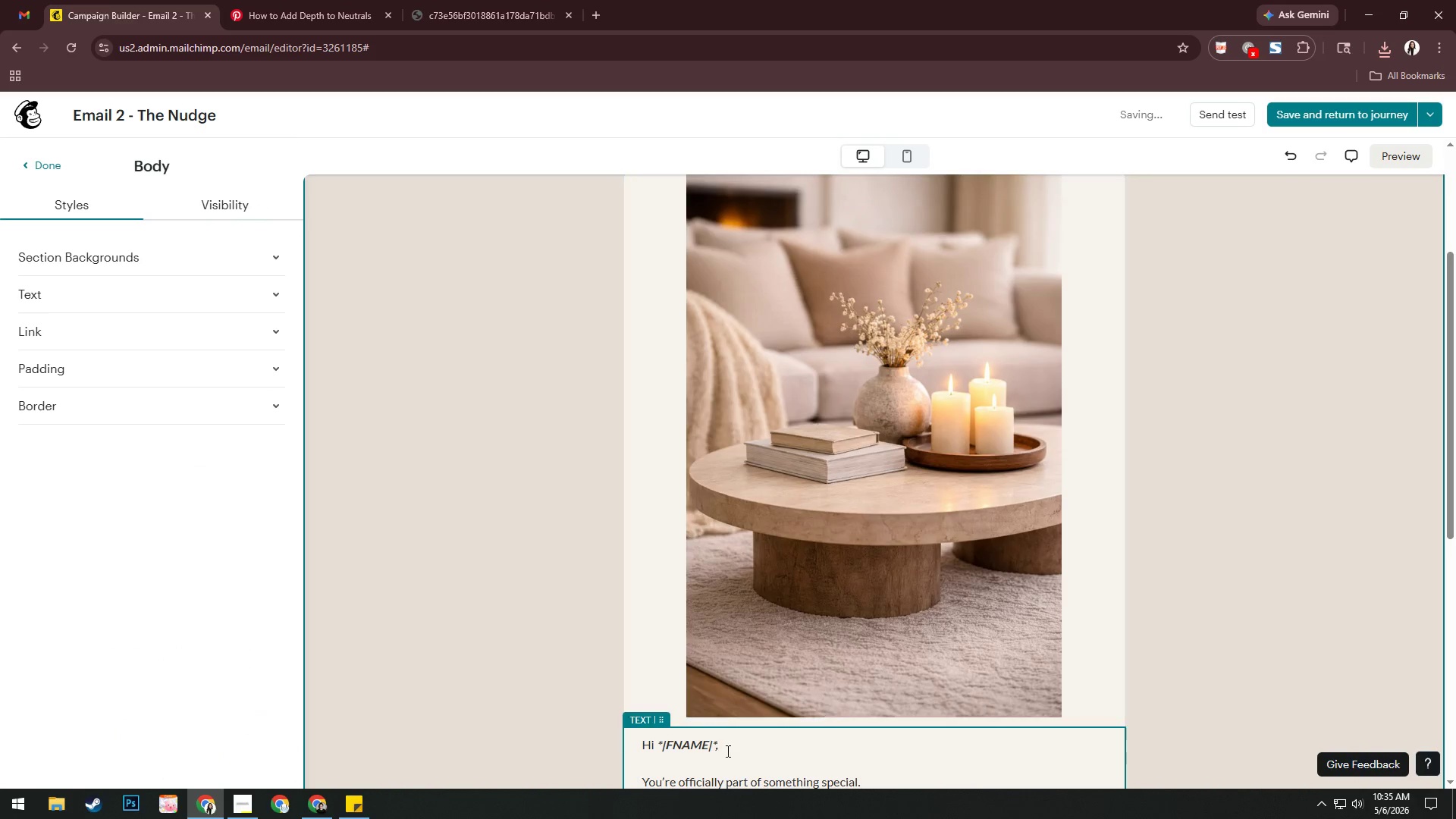 
key(Alt+AltLeft)
 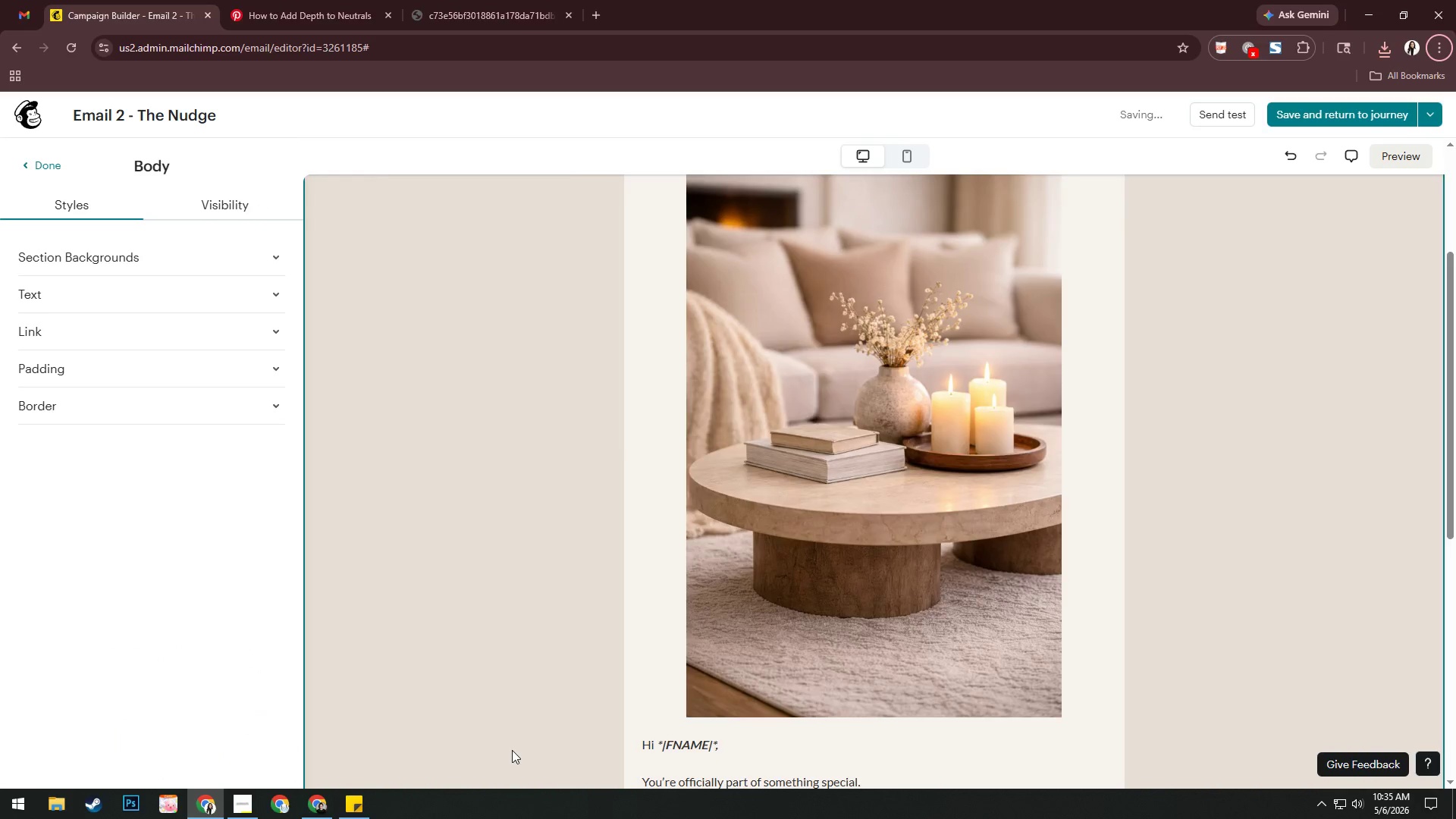 
key(Alt+AltLeft)
 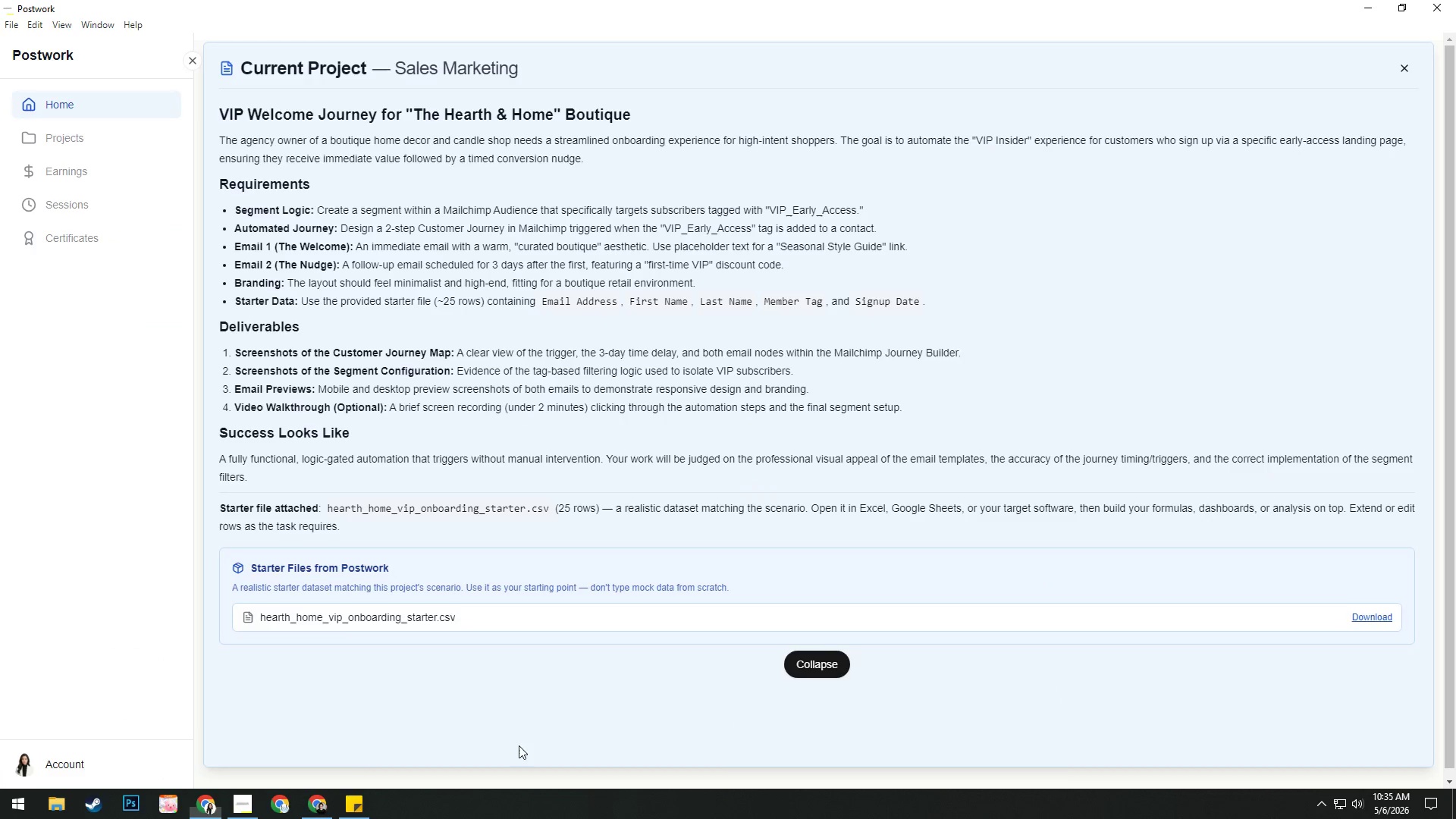 
key(Alt+Tab)